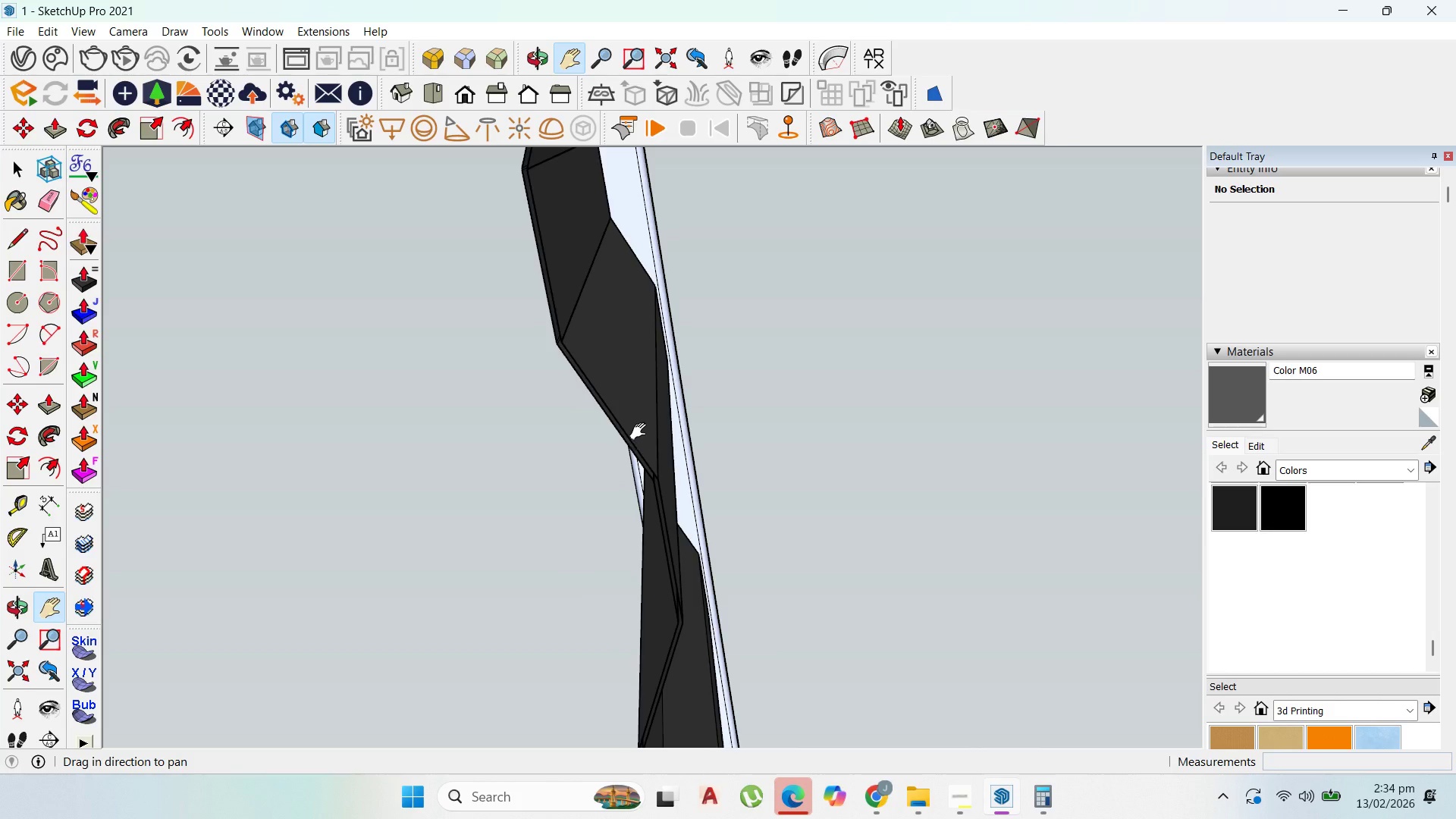 
left_click_drag(start_coordinate=[642, 436], to_coordinate=[574, 262])
 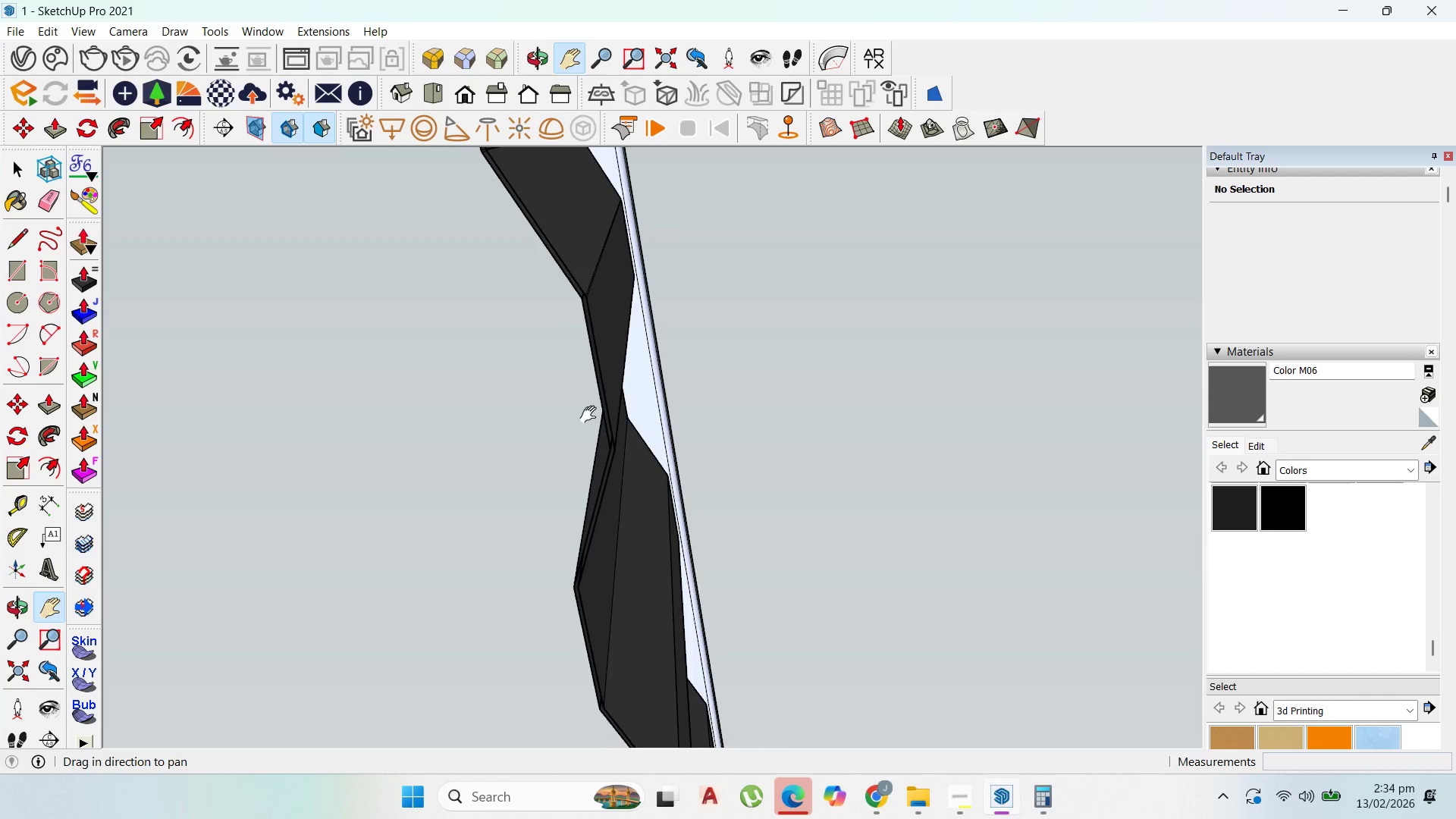 
left_click_drag(start_coordinate=[592, 413], to_coordinate=[576, 300])
 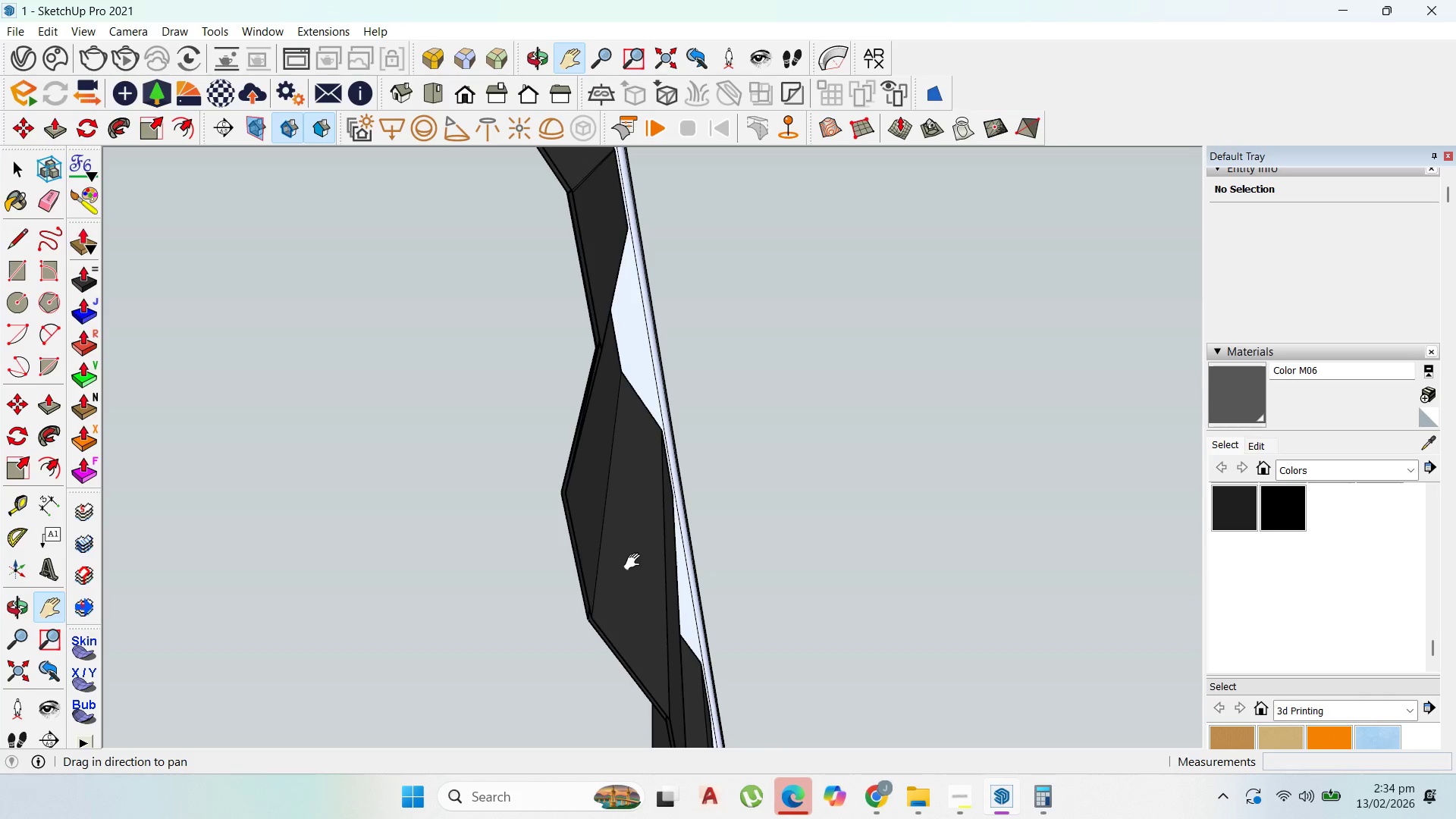 
left_click_drag(start_coordinate=[633, 593], to_coordinate=[592, 297])
 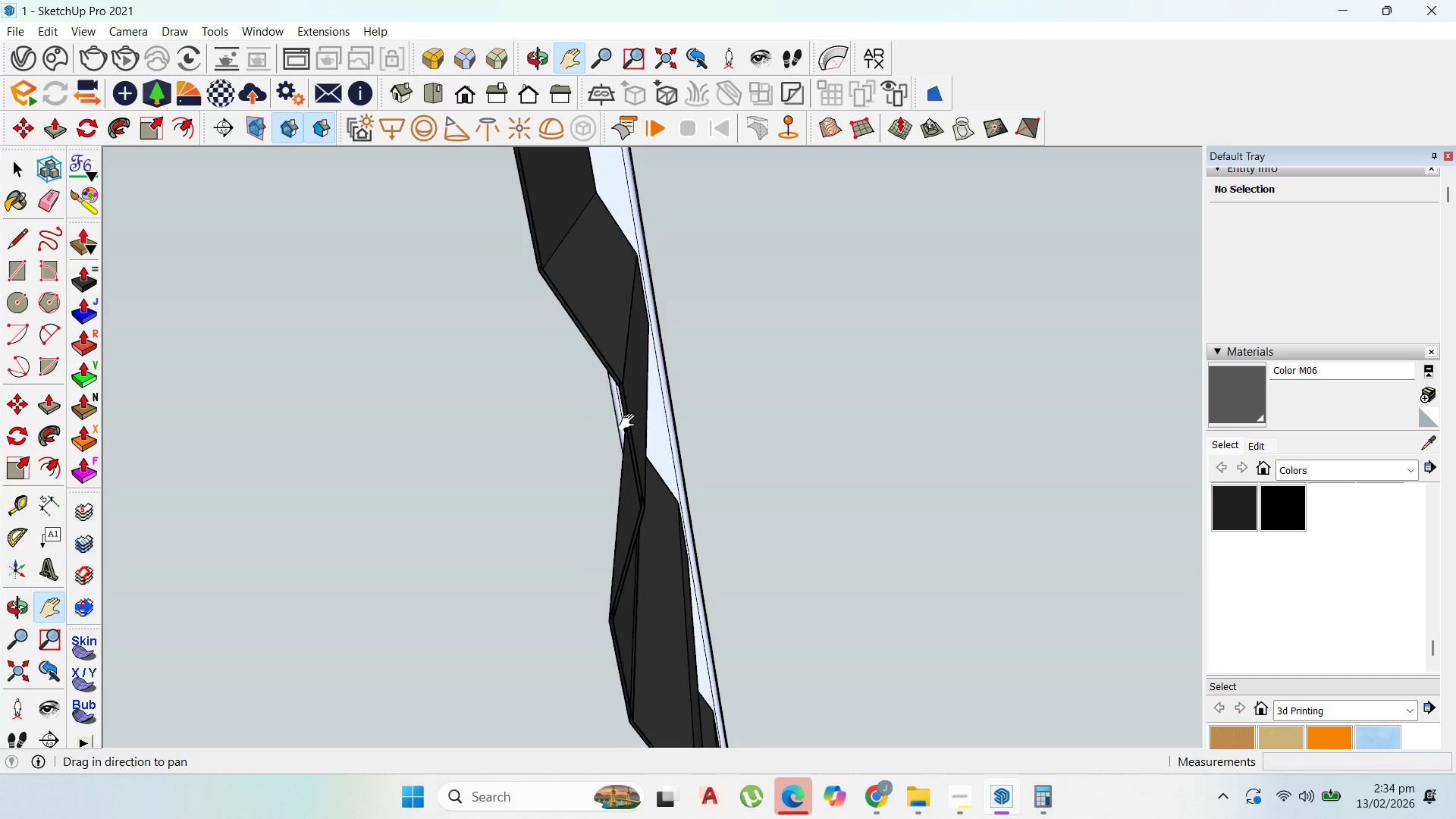 
left_click_drag(start_coordinate=[631, 421], to_coordinate=[568, 287])
 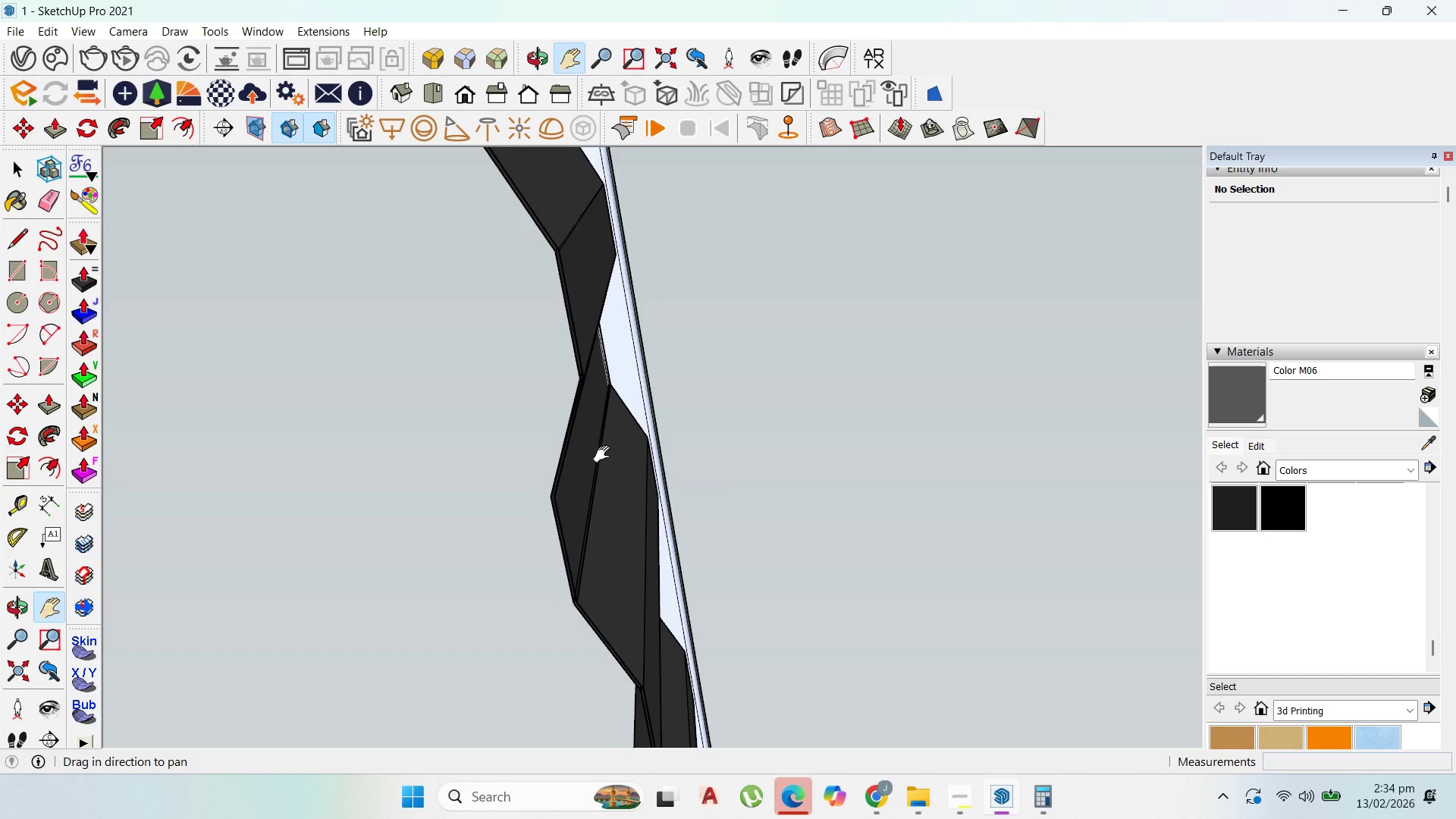 
left_click_drag(start_coordinate=[608, 458], to_coordinate=[560, 359])
 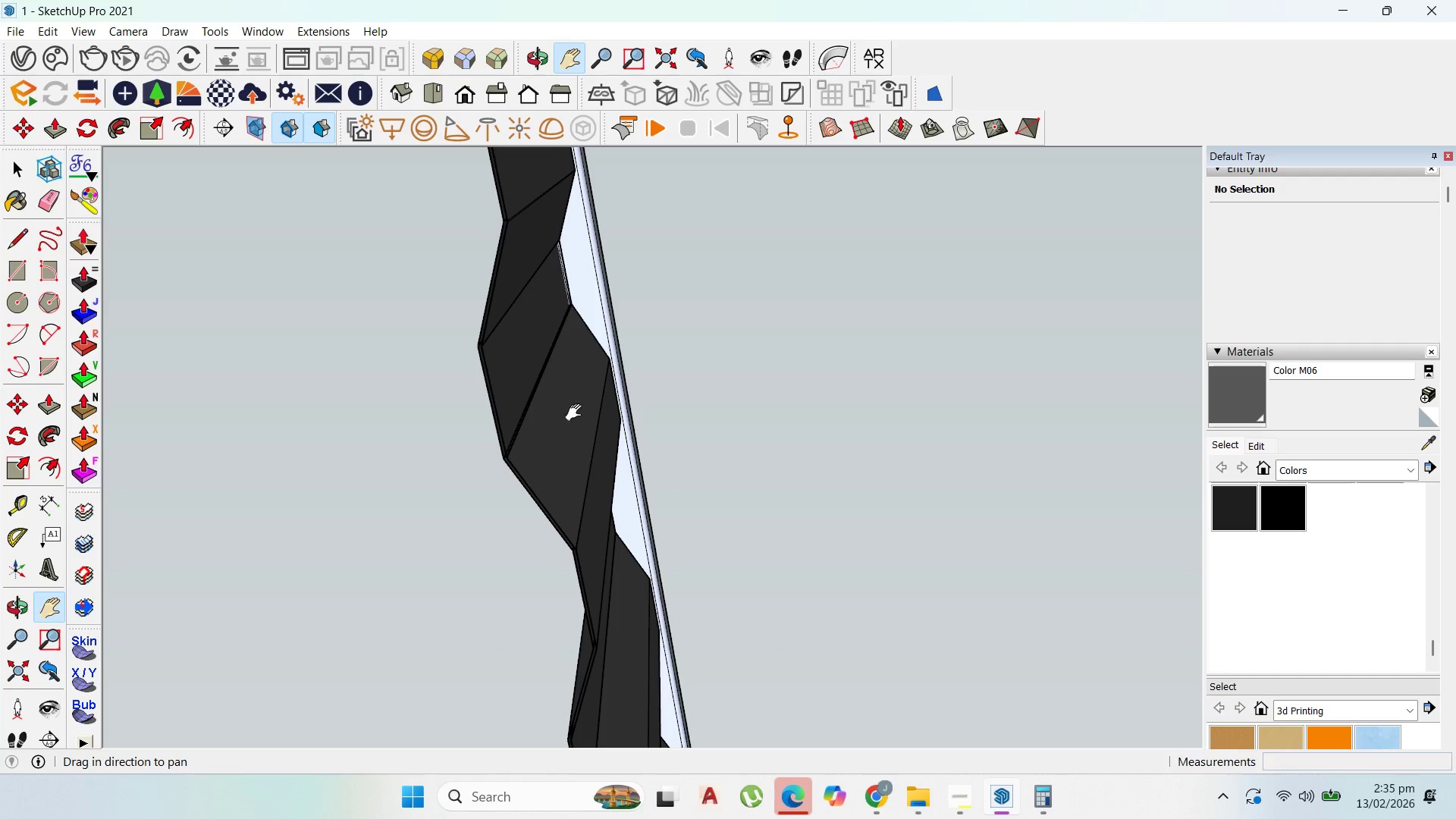 
scroll: coordinate [522, 299], scroll_direction: up, amount: 8.0
 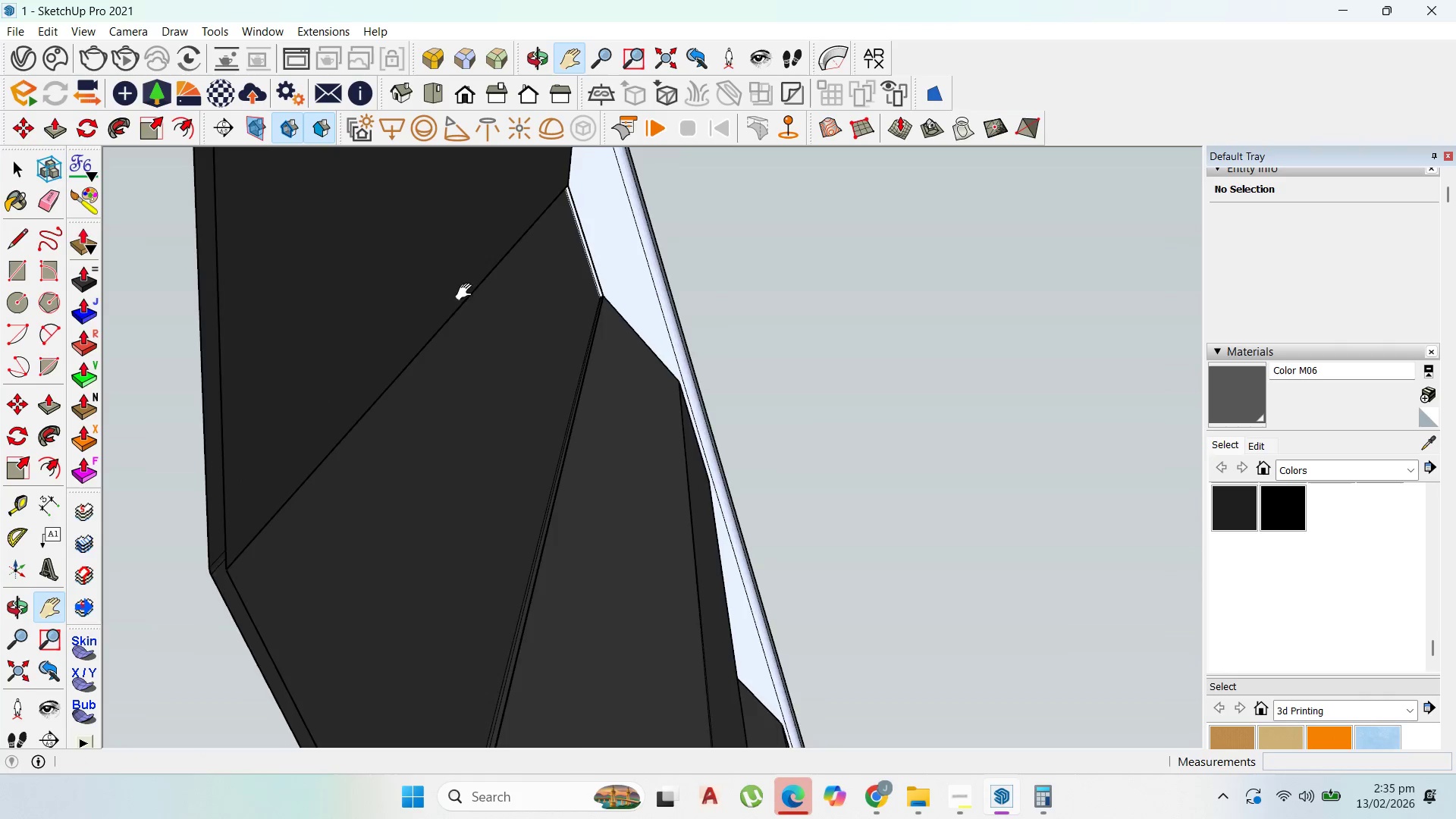 
scroll: coordinate [496, 276], scroll_direction: down, amount: 4.0
 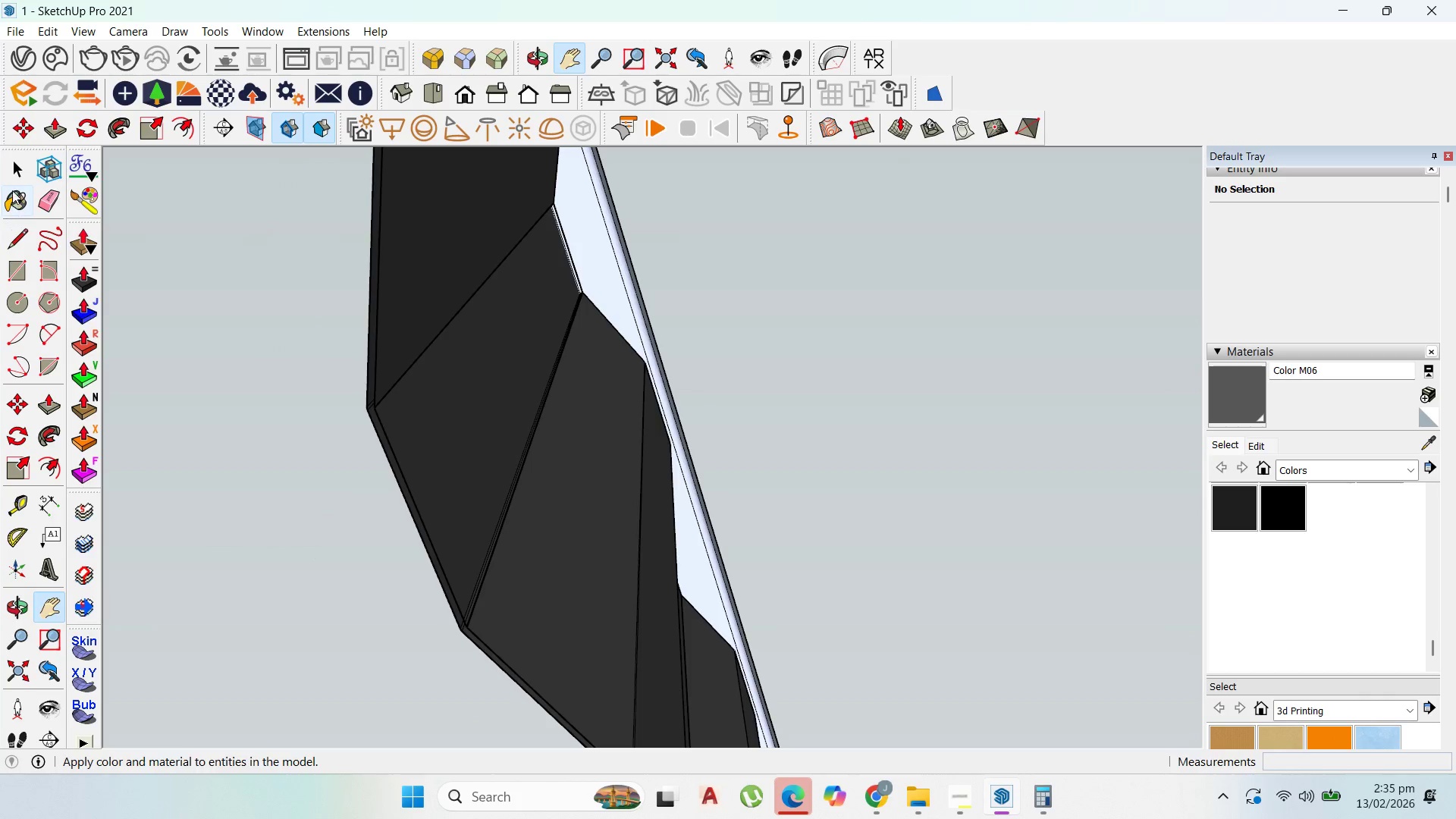 
left_click([17, 171])
 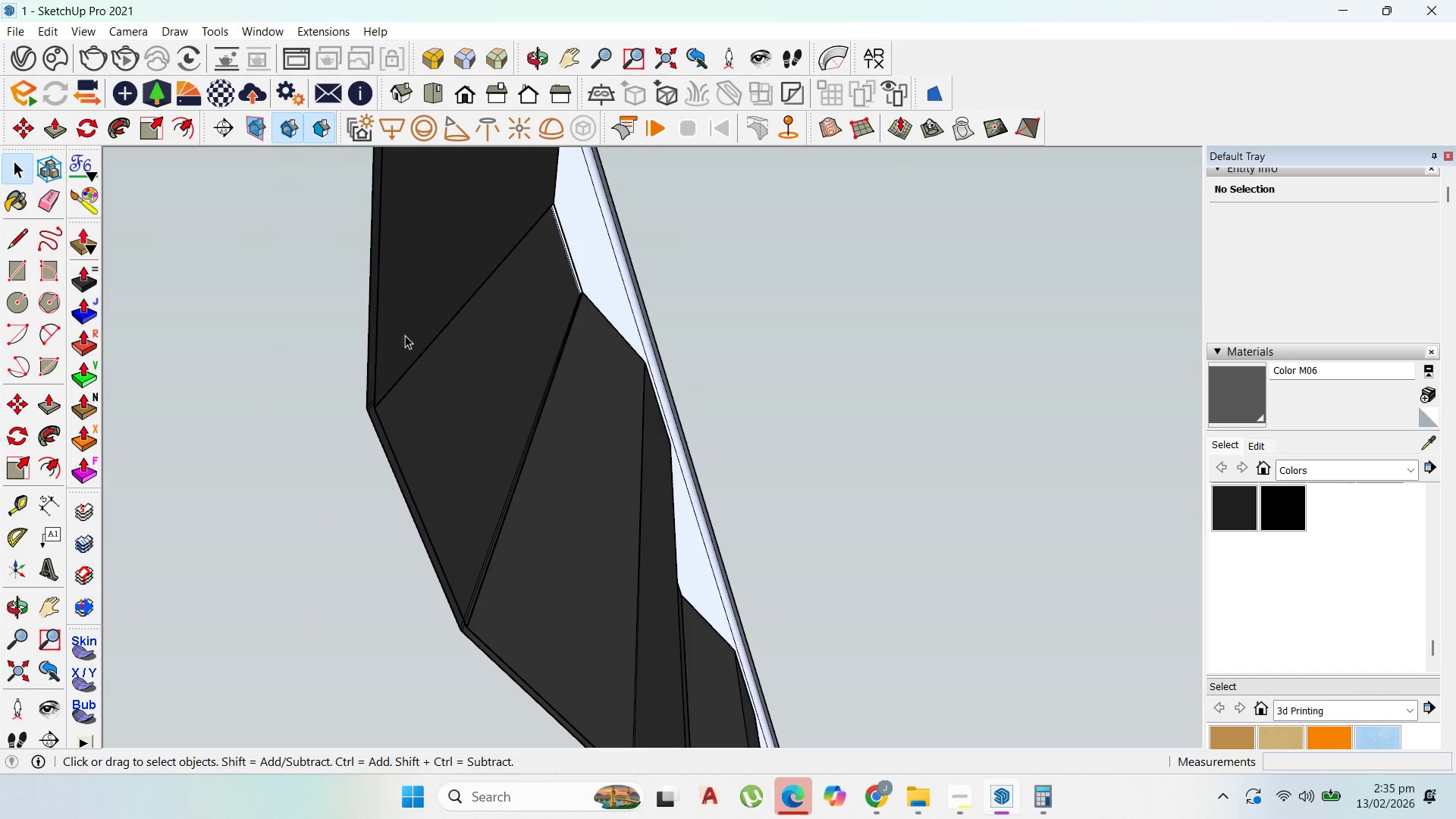 
double_click([407, 334])
 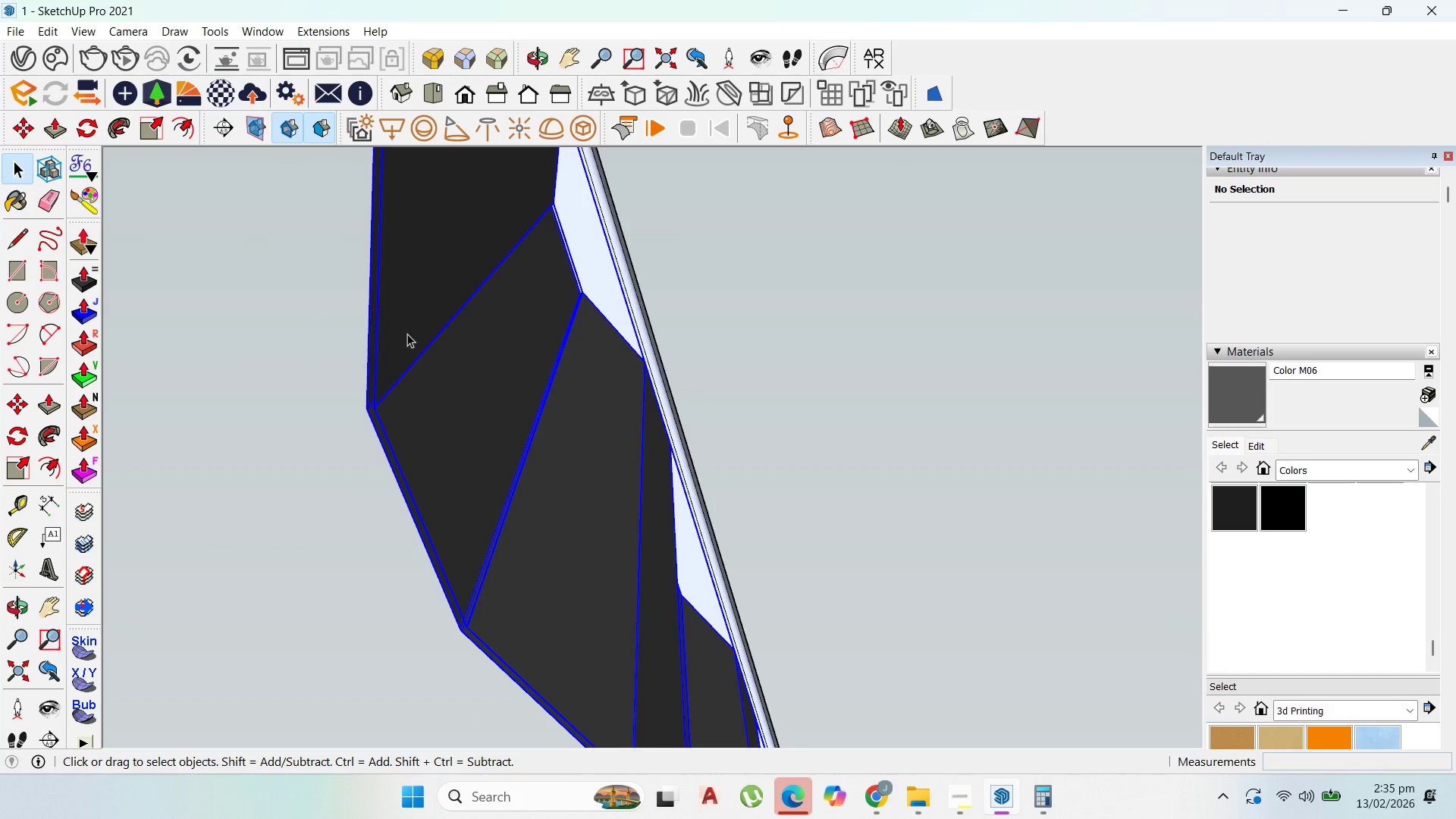 
triple_click([407, 334])
 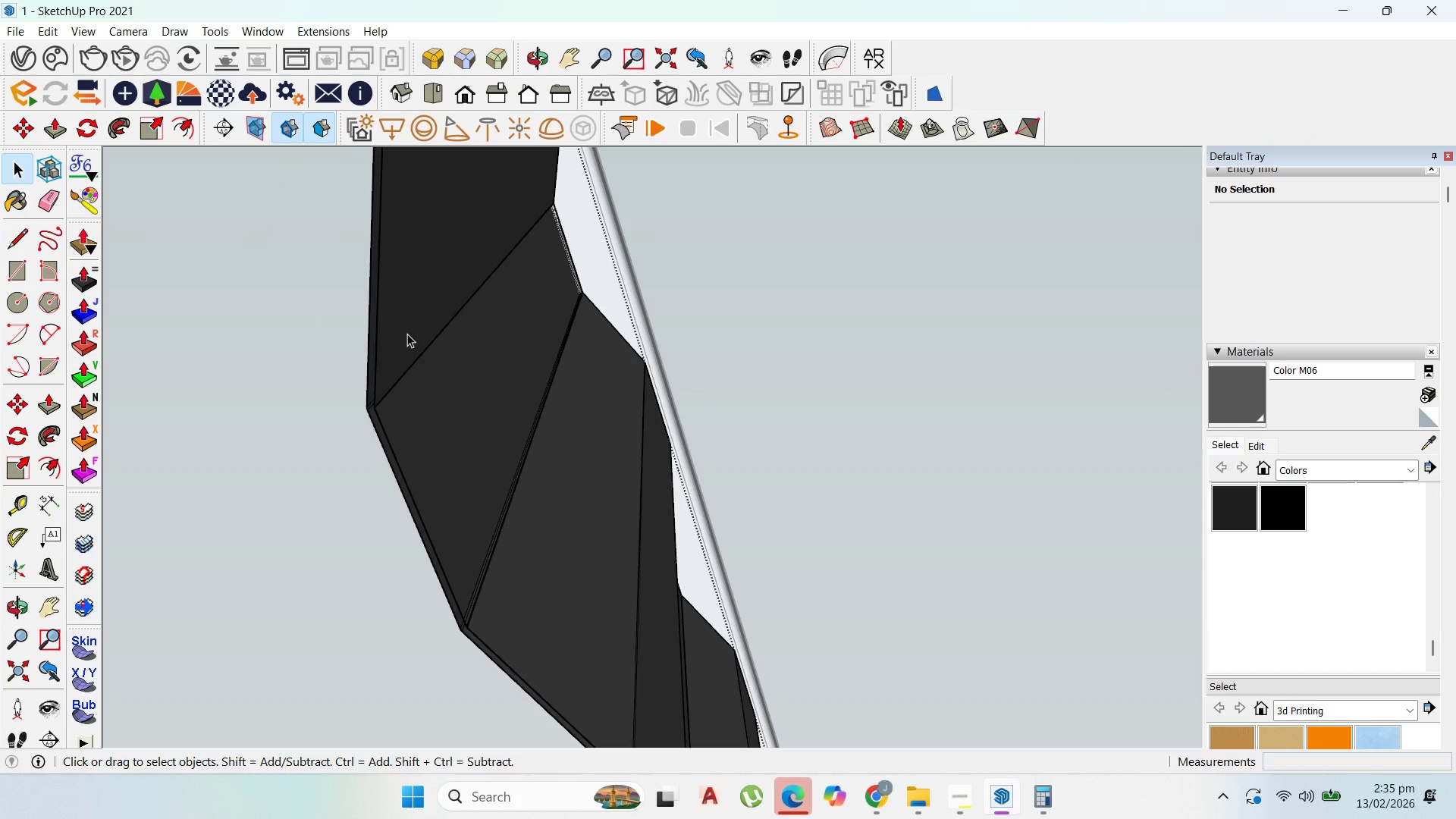 
triple_click([407, 334])
 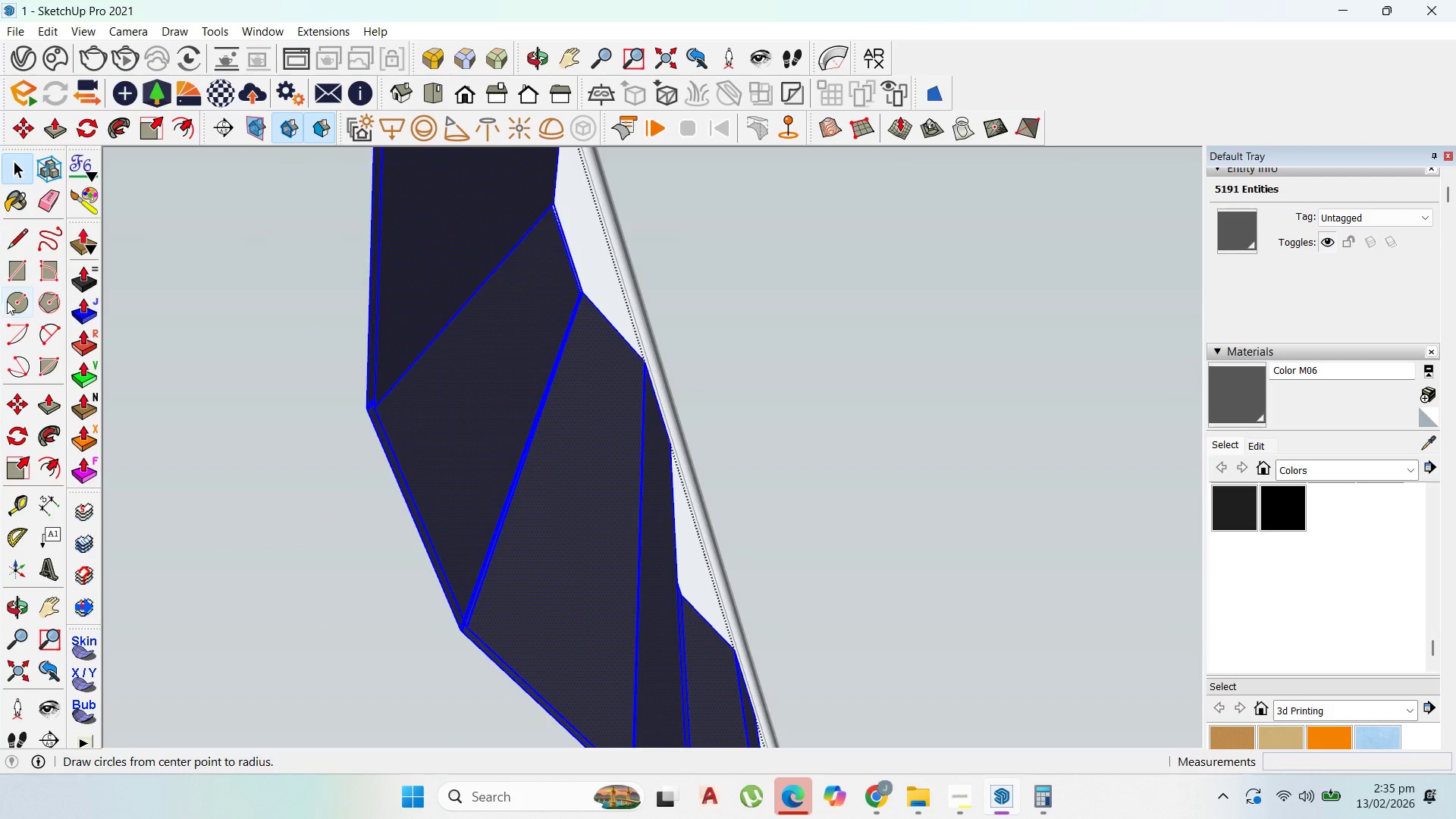 
left_click([24, 262])
 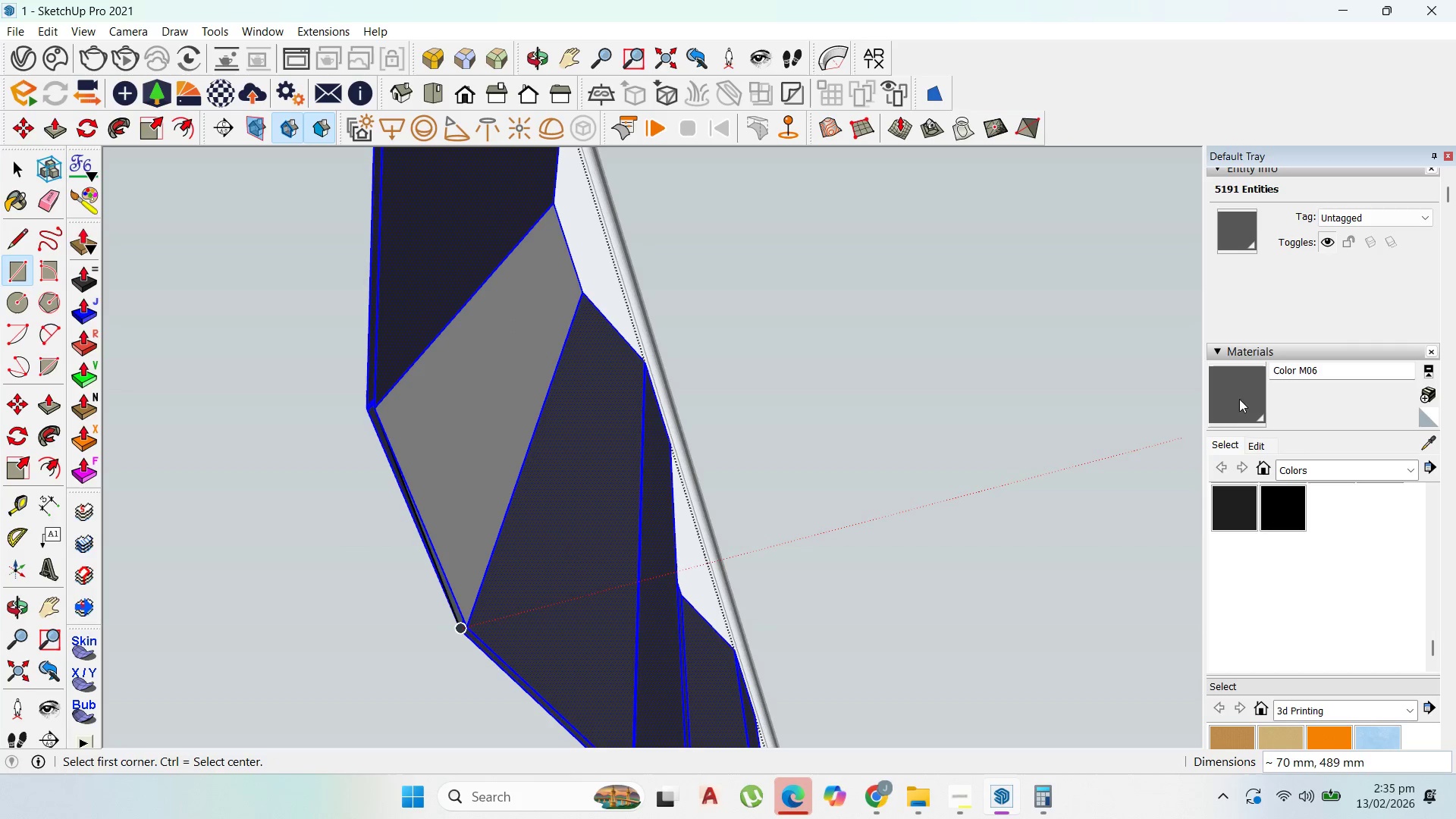 
wait(6.84)
 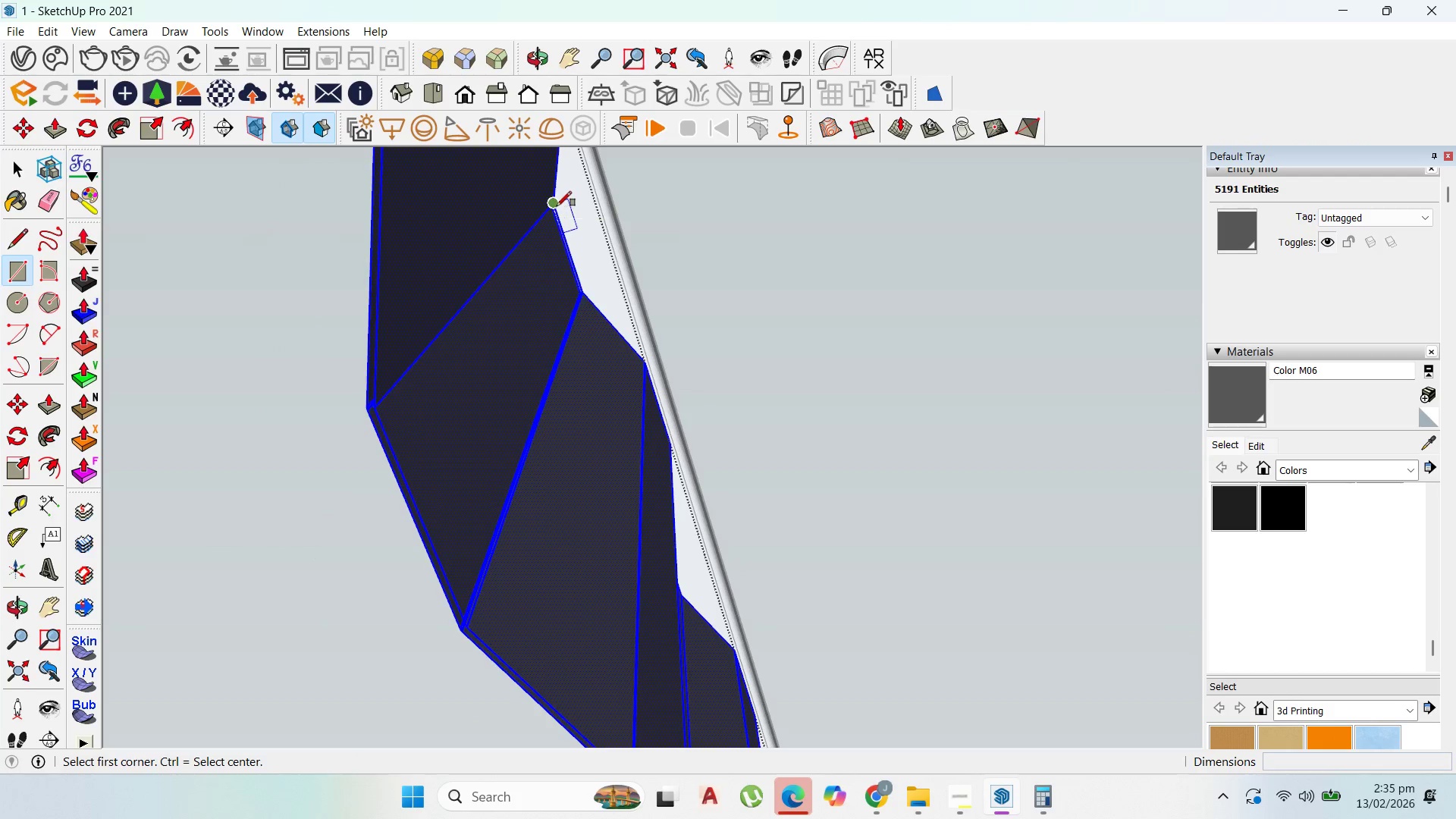 
double_click([494, 377])
 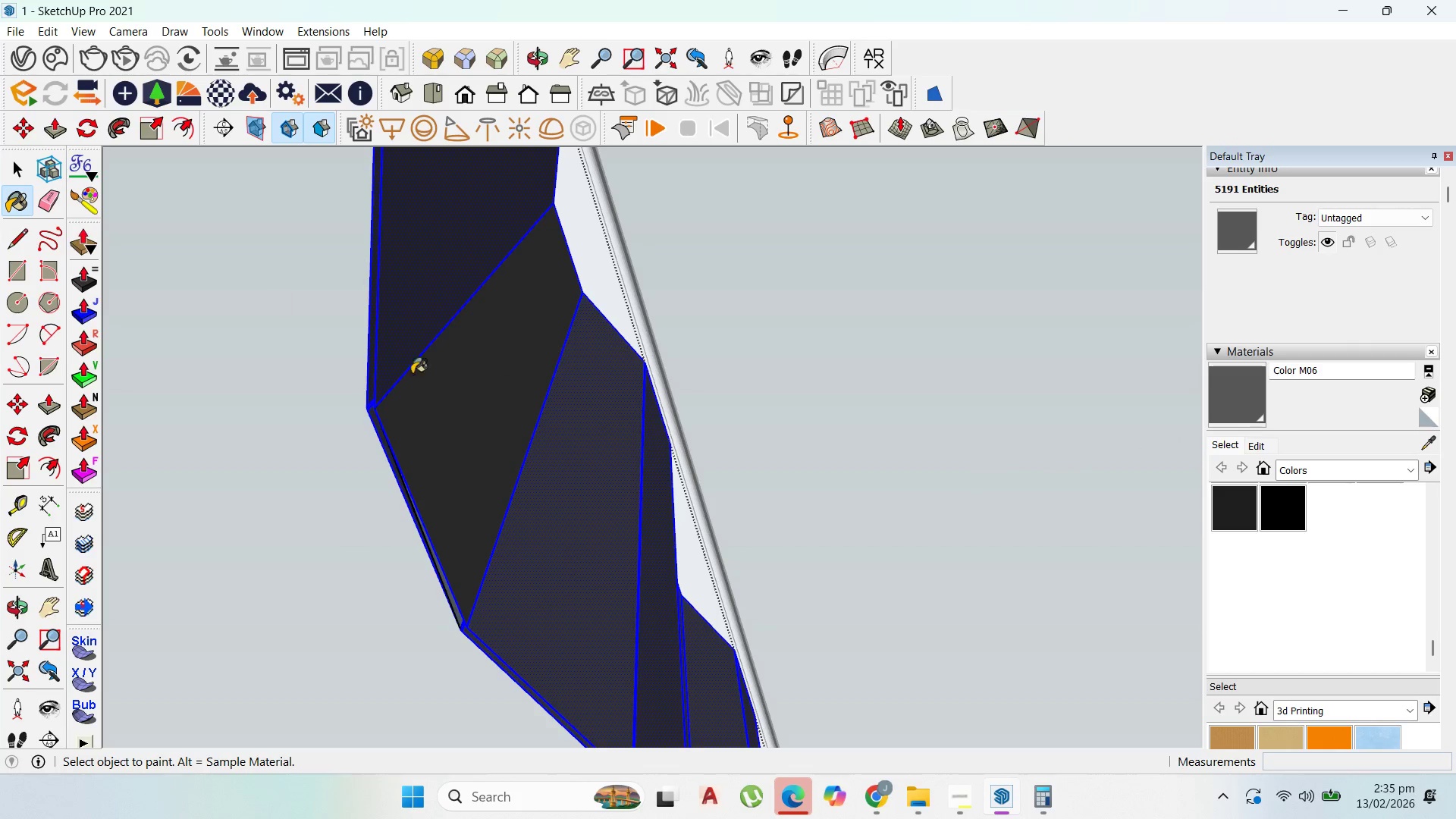 
left_click([482, 413])
 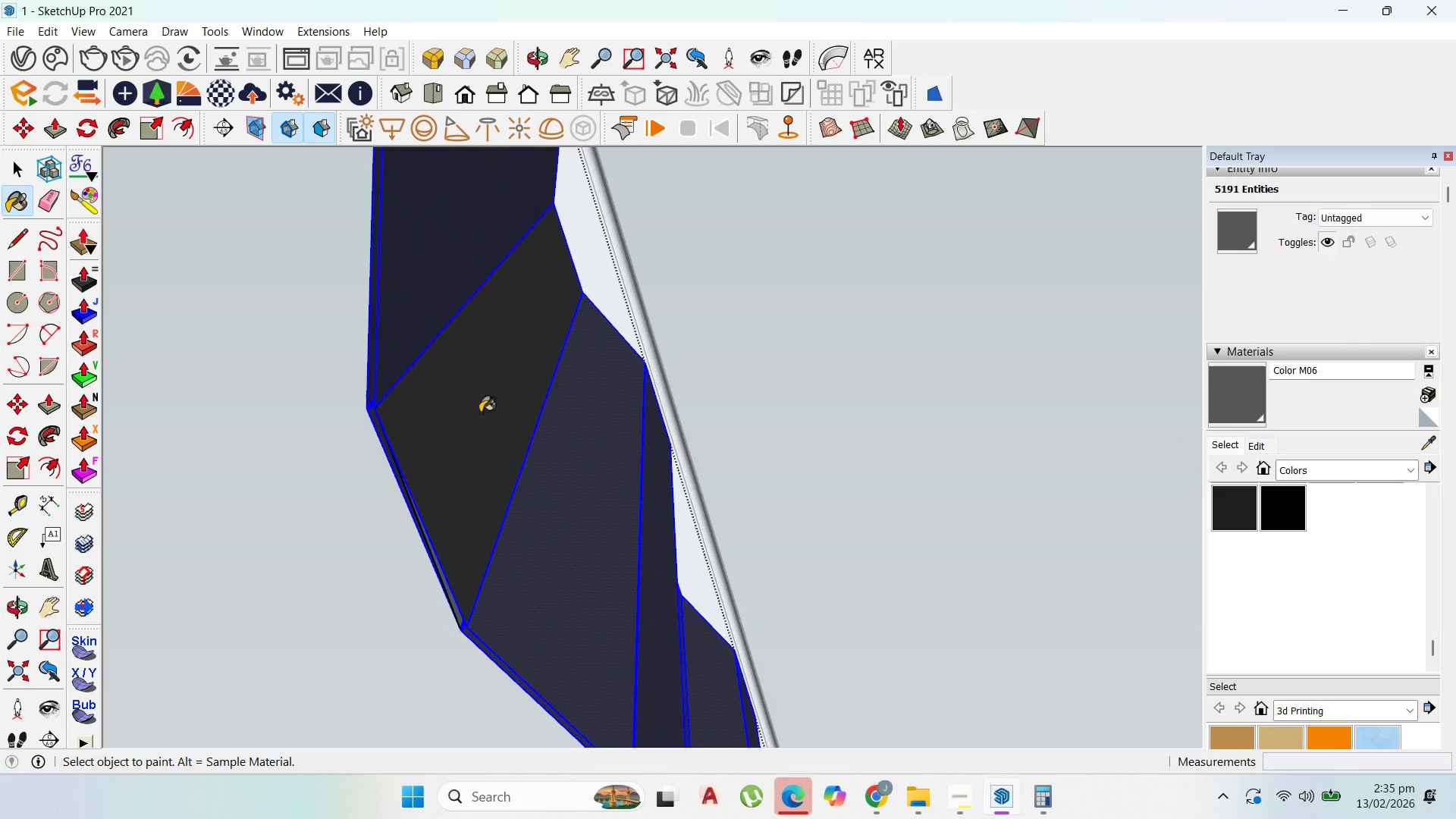 
left_click_drag(start_coordinate=[480, 413], to_coordinate=[471, 411])
 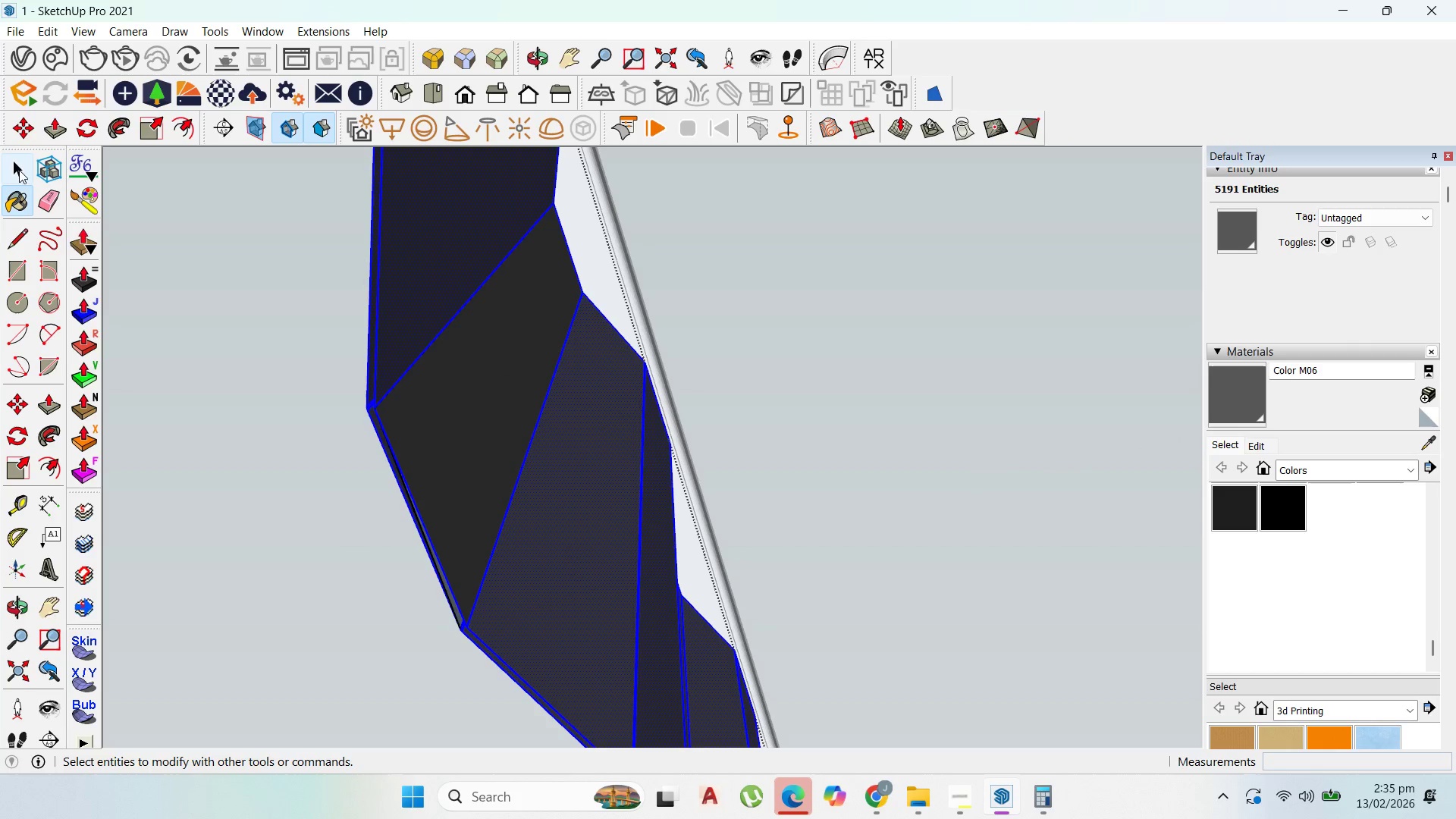 
left_click([24, 167])
 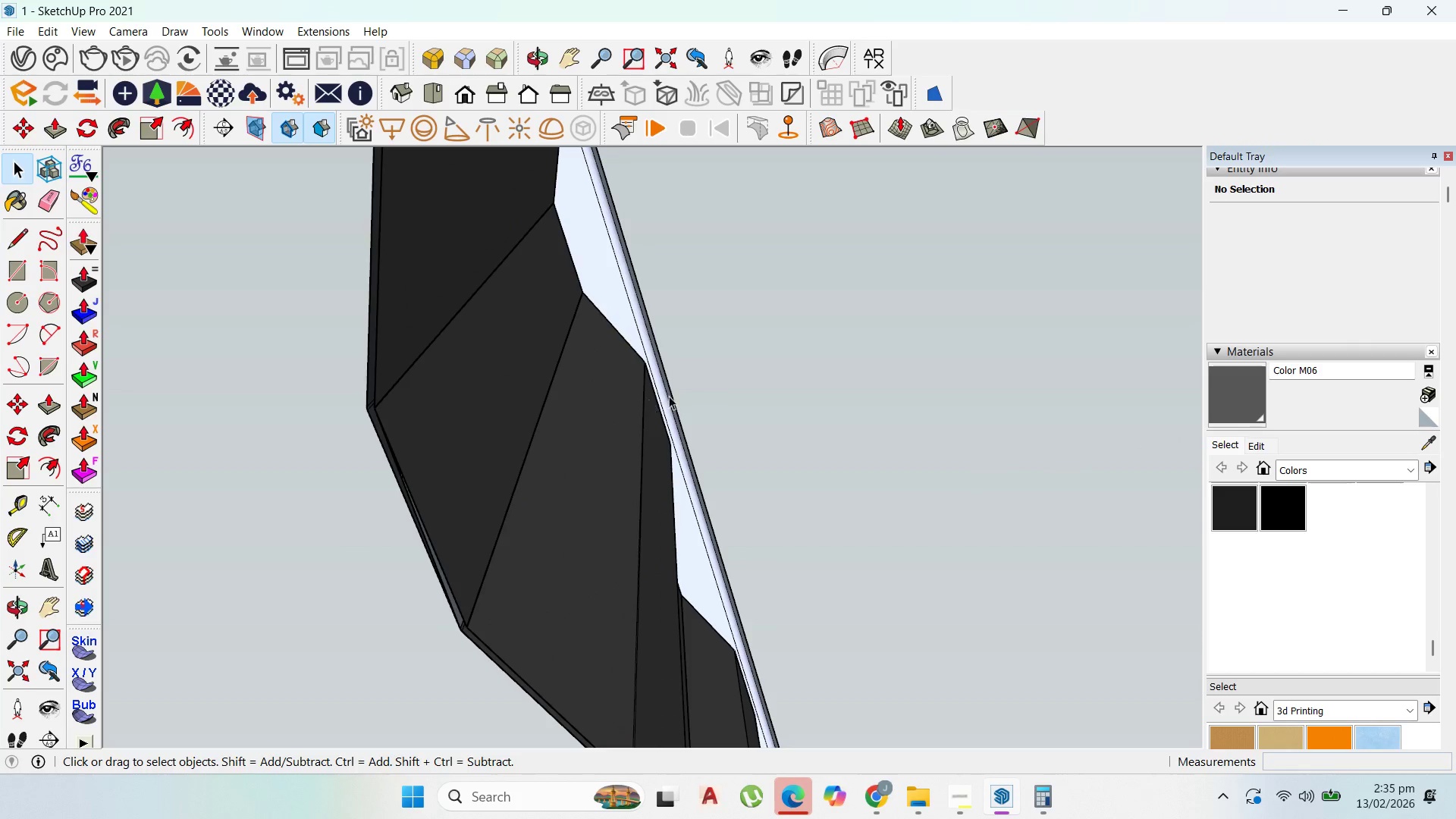 
scroll: coordinate [454, 607], scroll_direction: up, amount: 9.0
 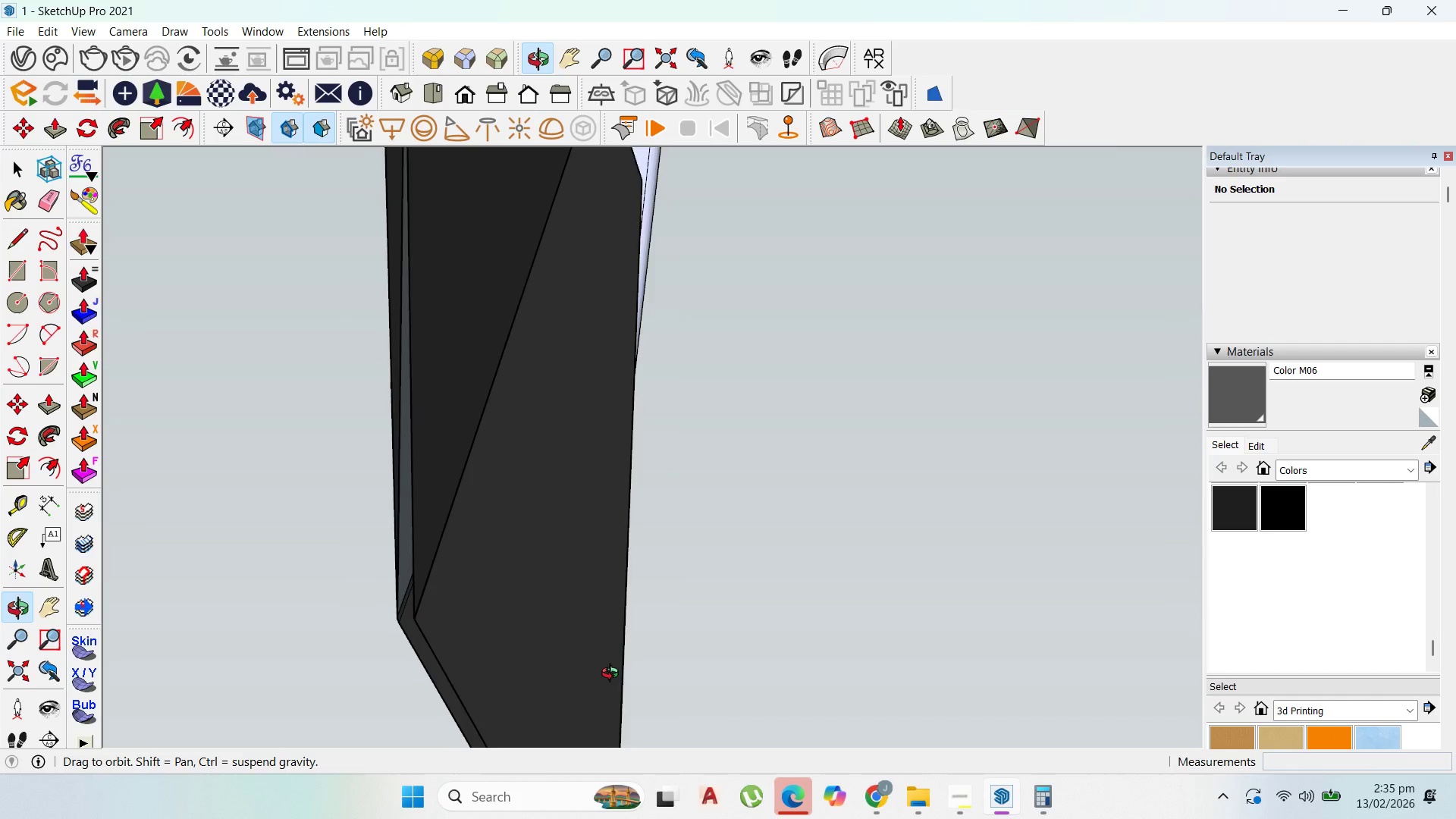 
scroll: coordinate [365, 505], scroll_direction: down, amount: 10.0
 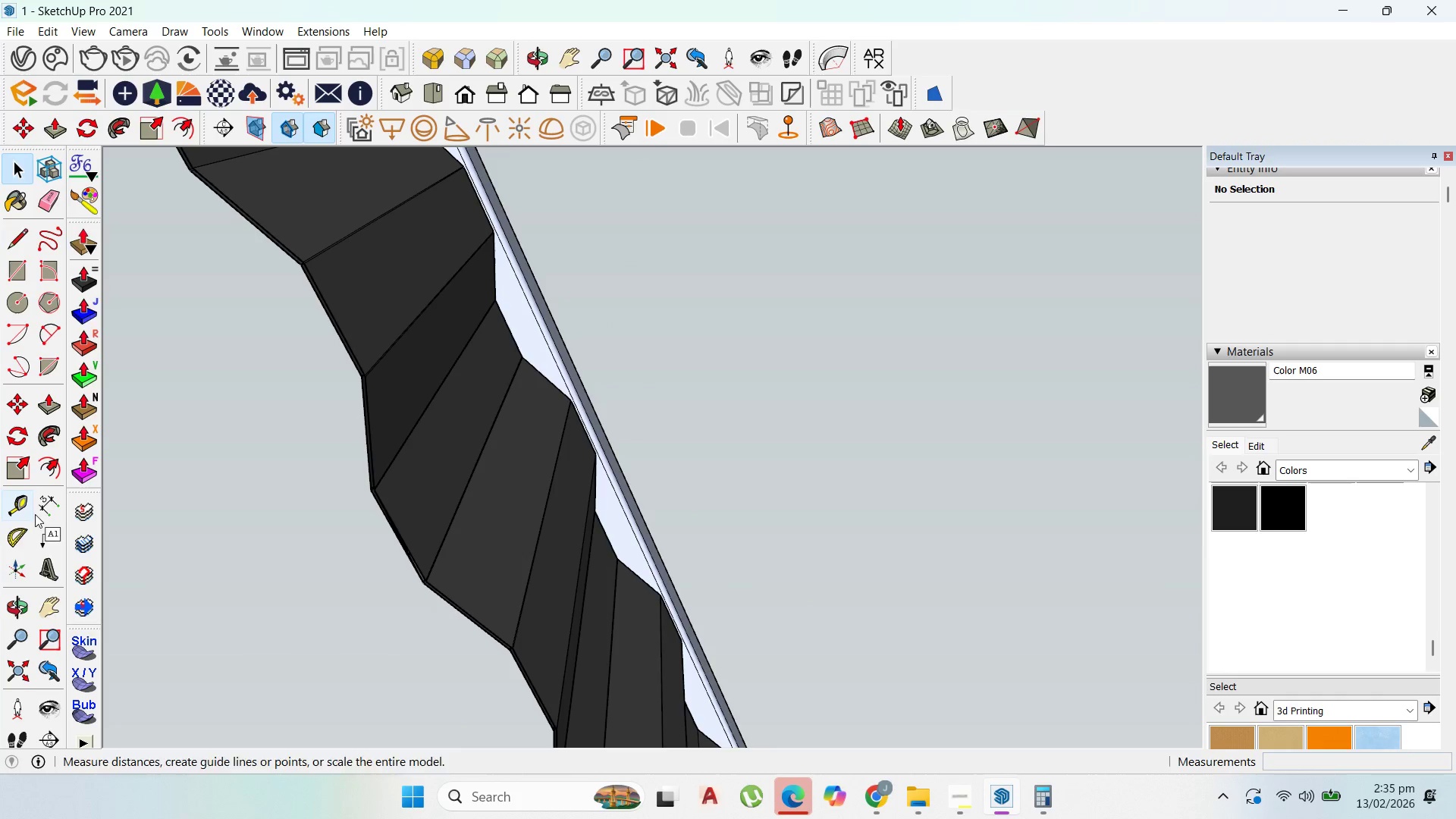 
left_click([56, 595])
 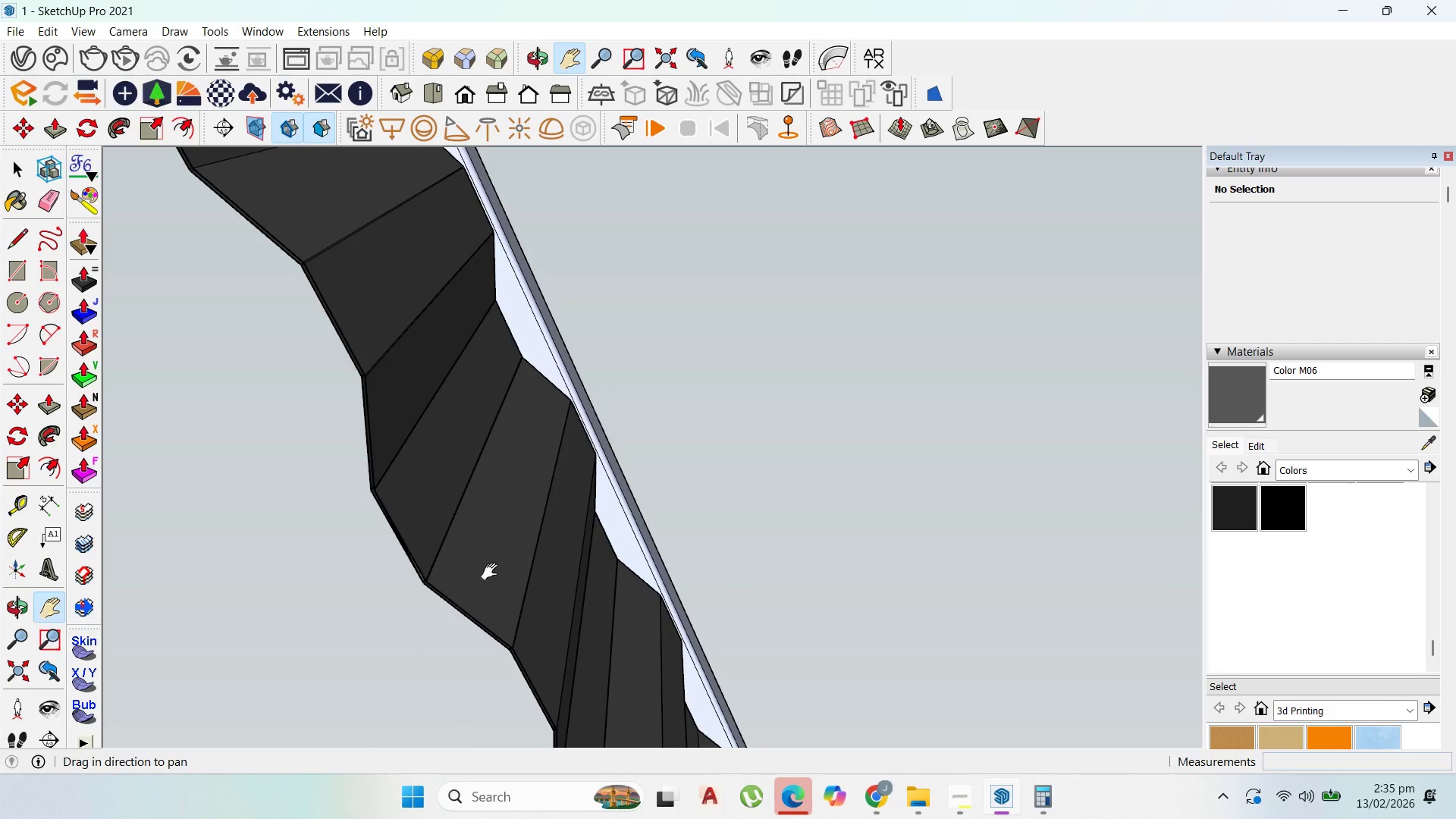 
left_click_drag(start_coordinate=[494, 569], to_coordinate=[509, 302])
 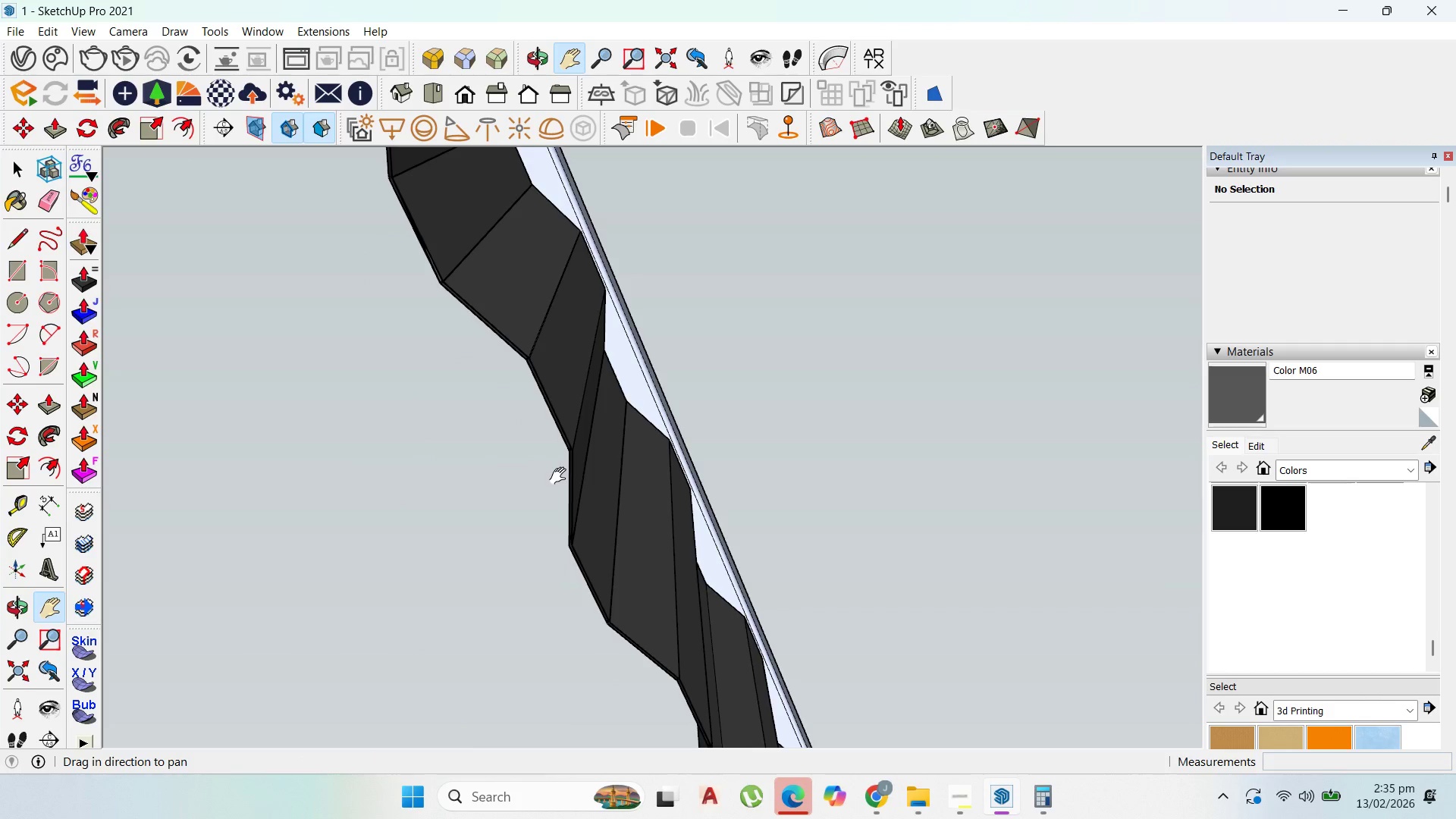 
scroll: coordinate [553, 430], scroll_direction: up, amount: 7.0
 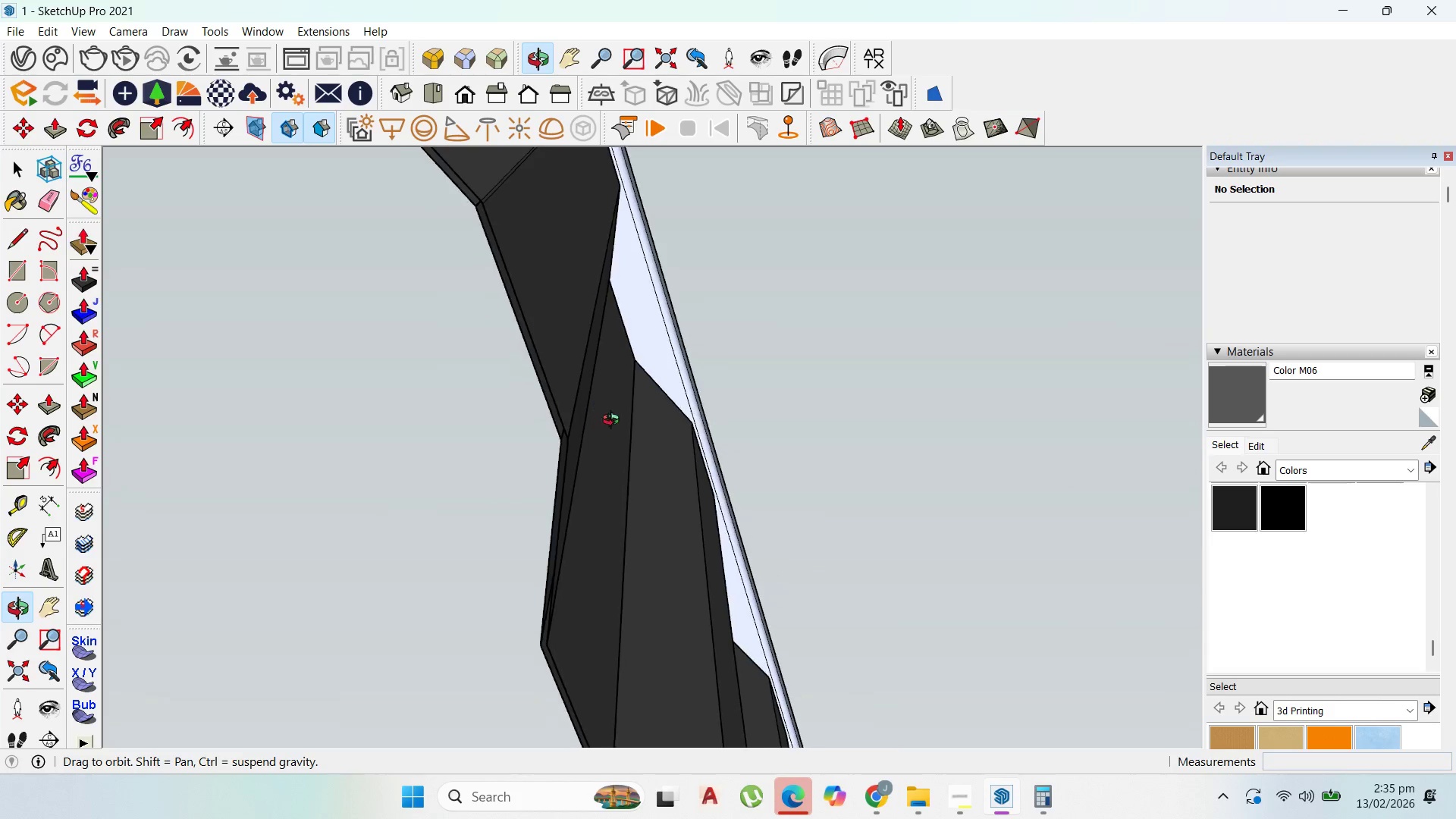 
left_click_drag(start_coordinate=[588, 504], to_coordinate=[466, 204])
 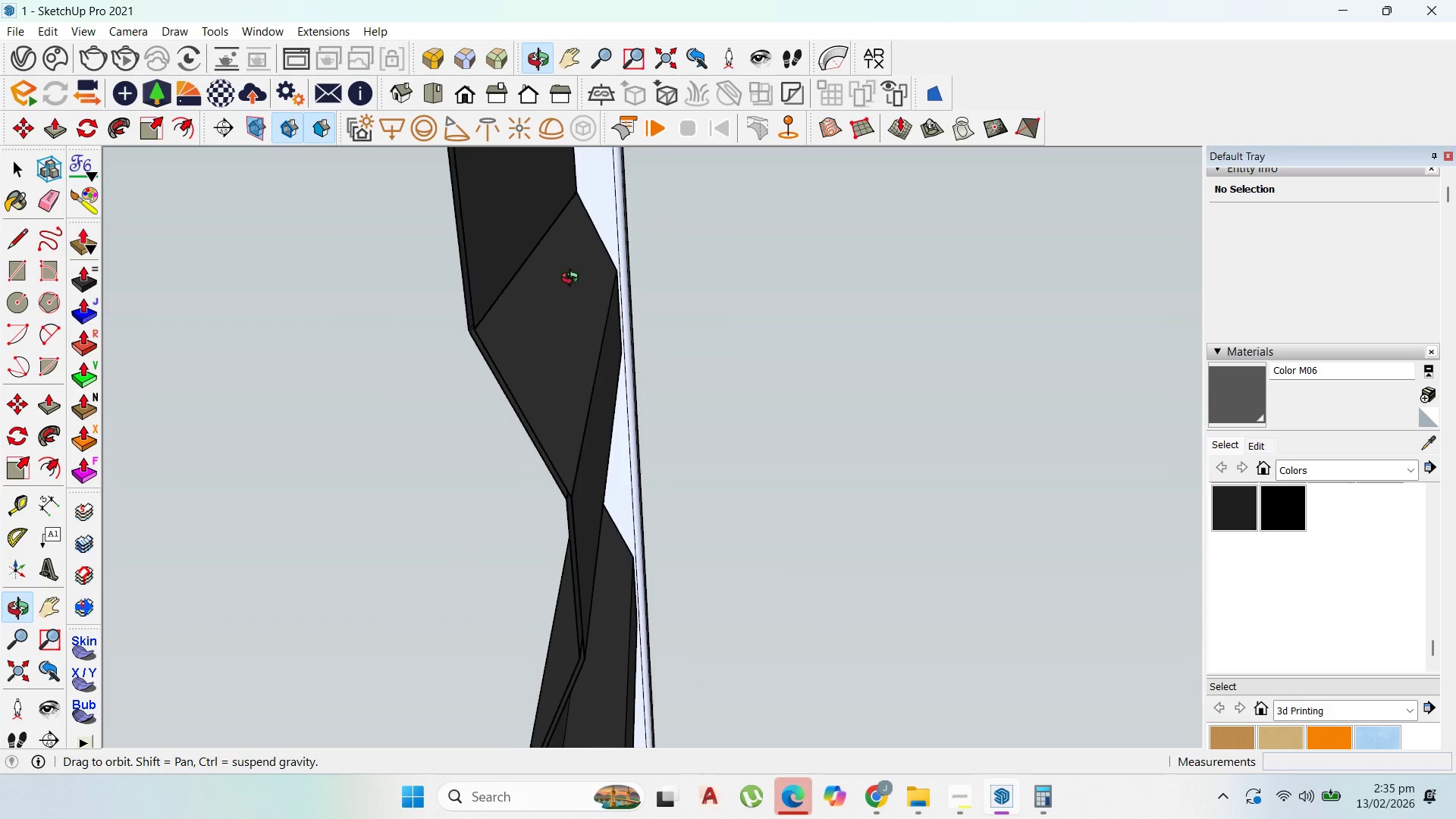 
left_click_drag(start_coordinate=[560, 407], to_coordinate=[543, 215])
 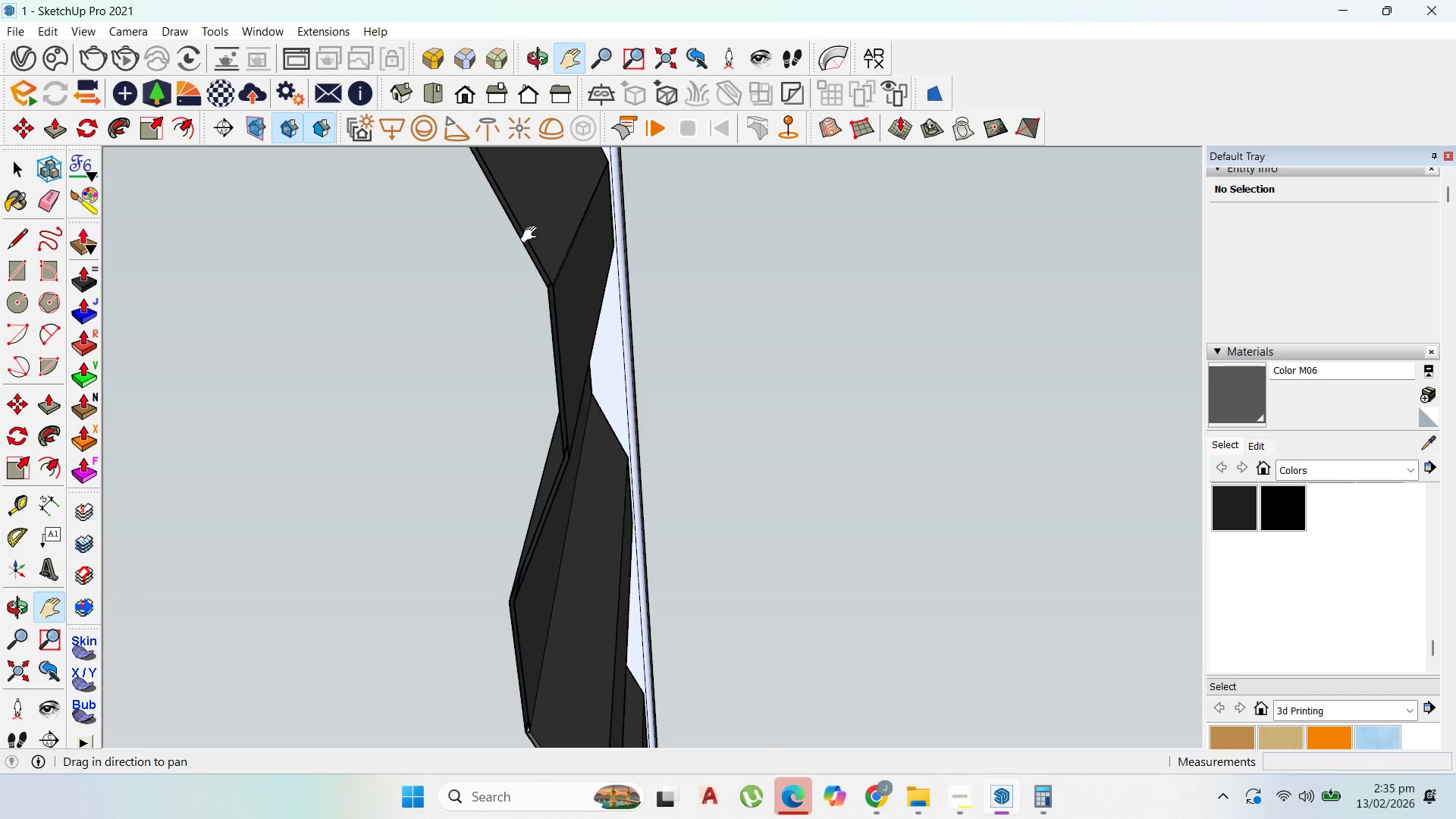 
scroll: coordinate [562, 315], scroll_direction: up, amount: 10.0
 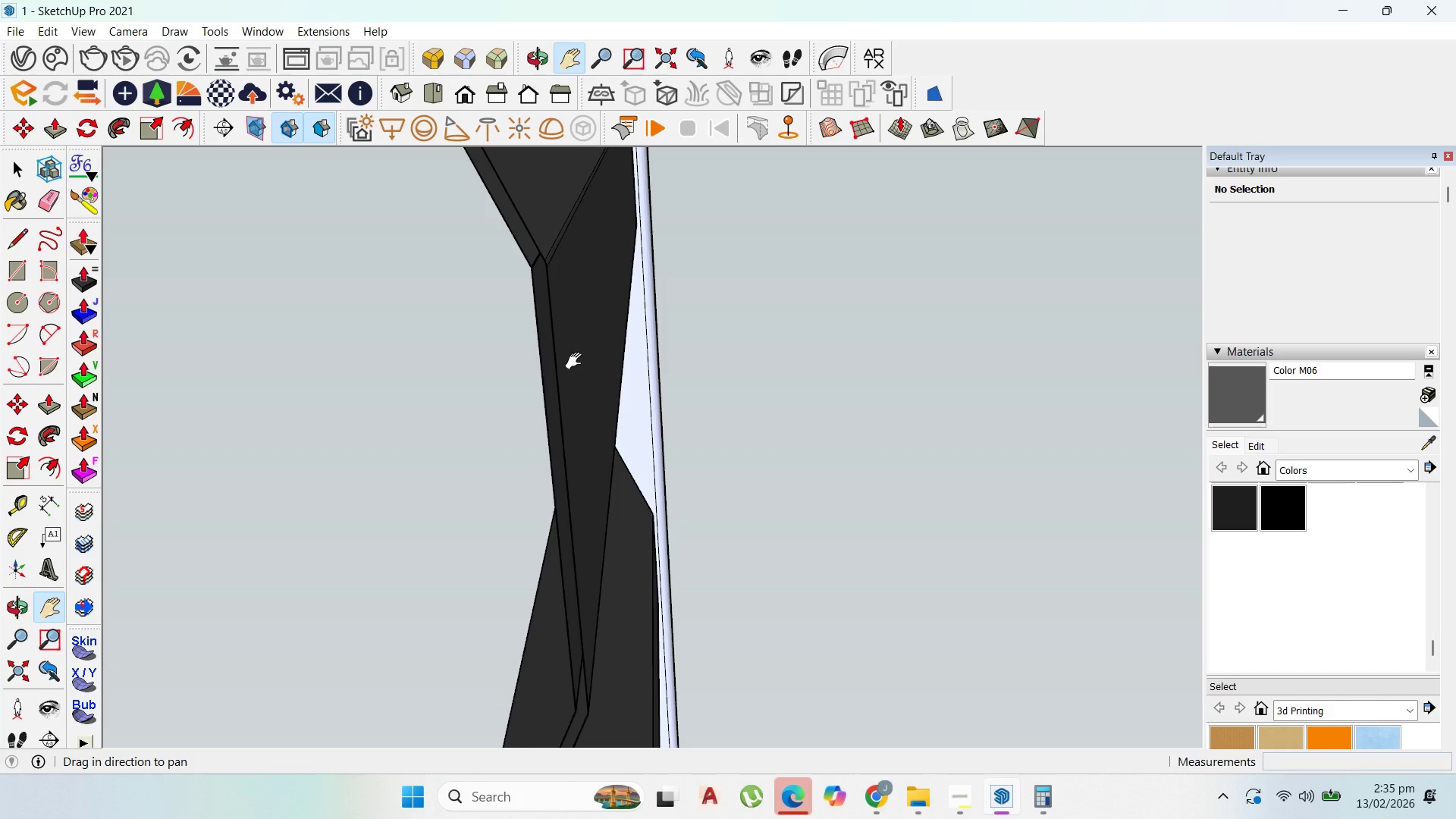 
left_click_drag(start_coordinate=[582, 359], to_coordinate=[562, 96])
 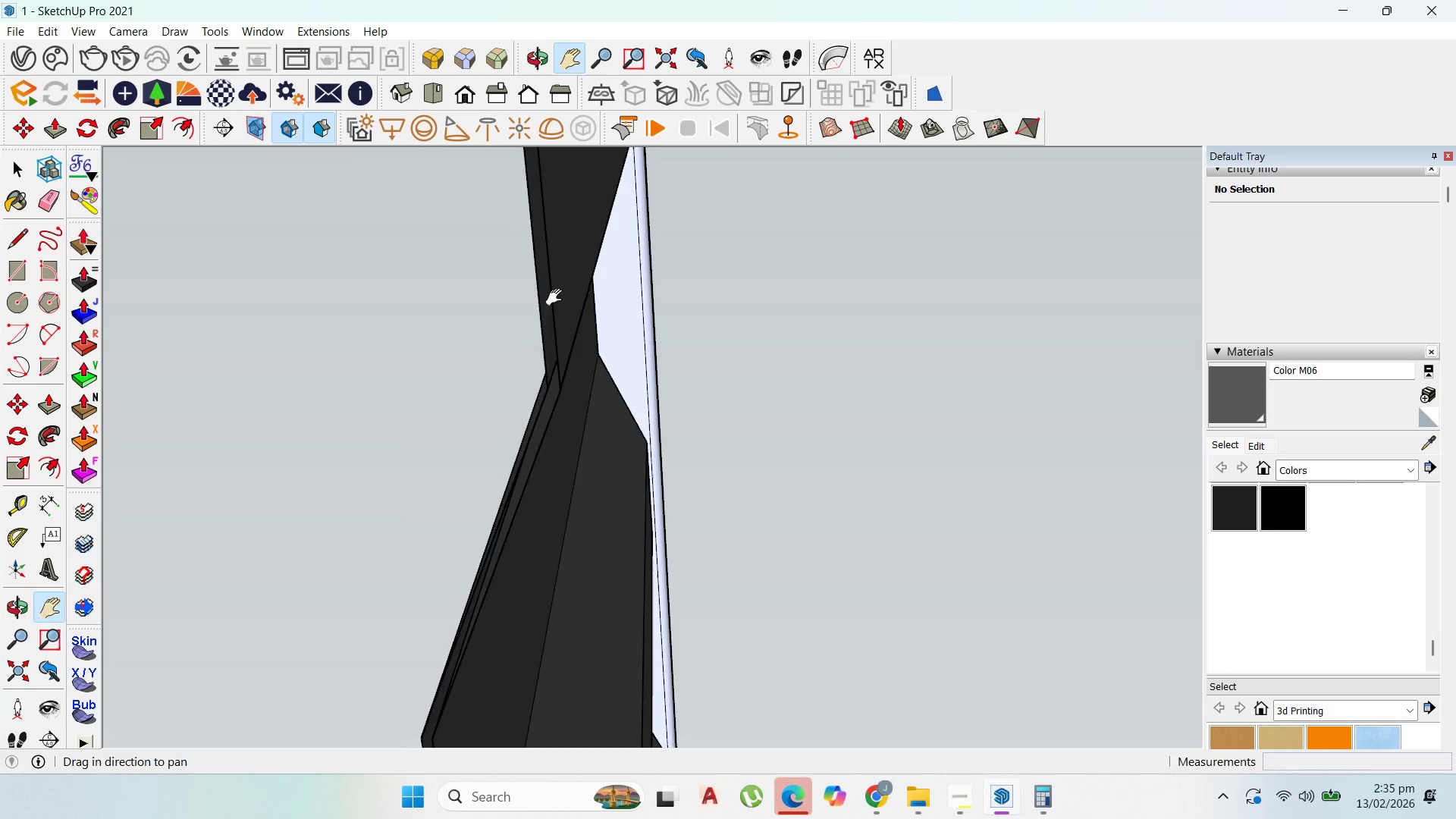 
left_click_drag(start_coordinate=[575, 366], to_coordinate=[537, 224])
 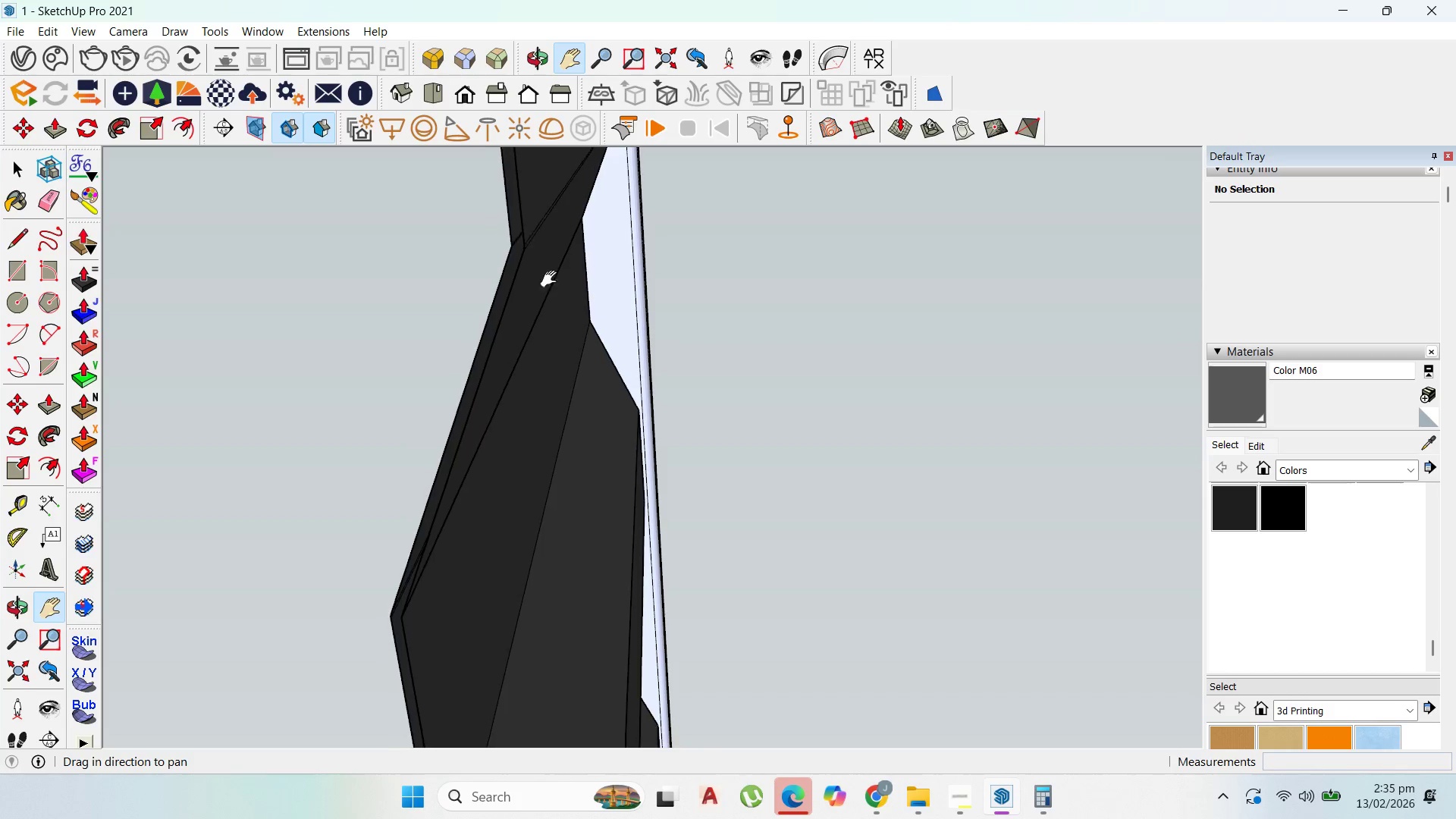 
left_click_drag(start_coordinate=[552, 297], to_coordinate=[546, 105])
 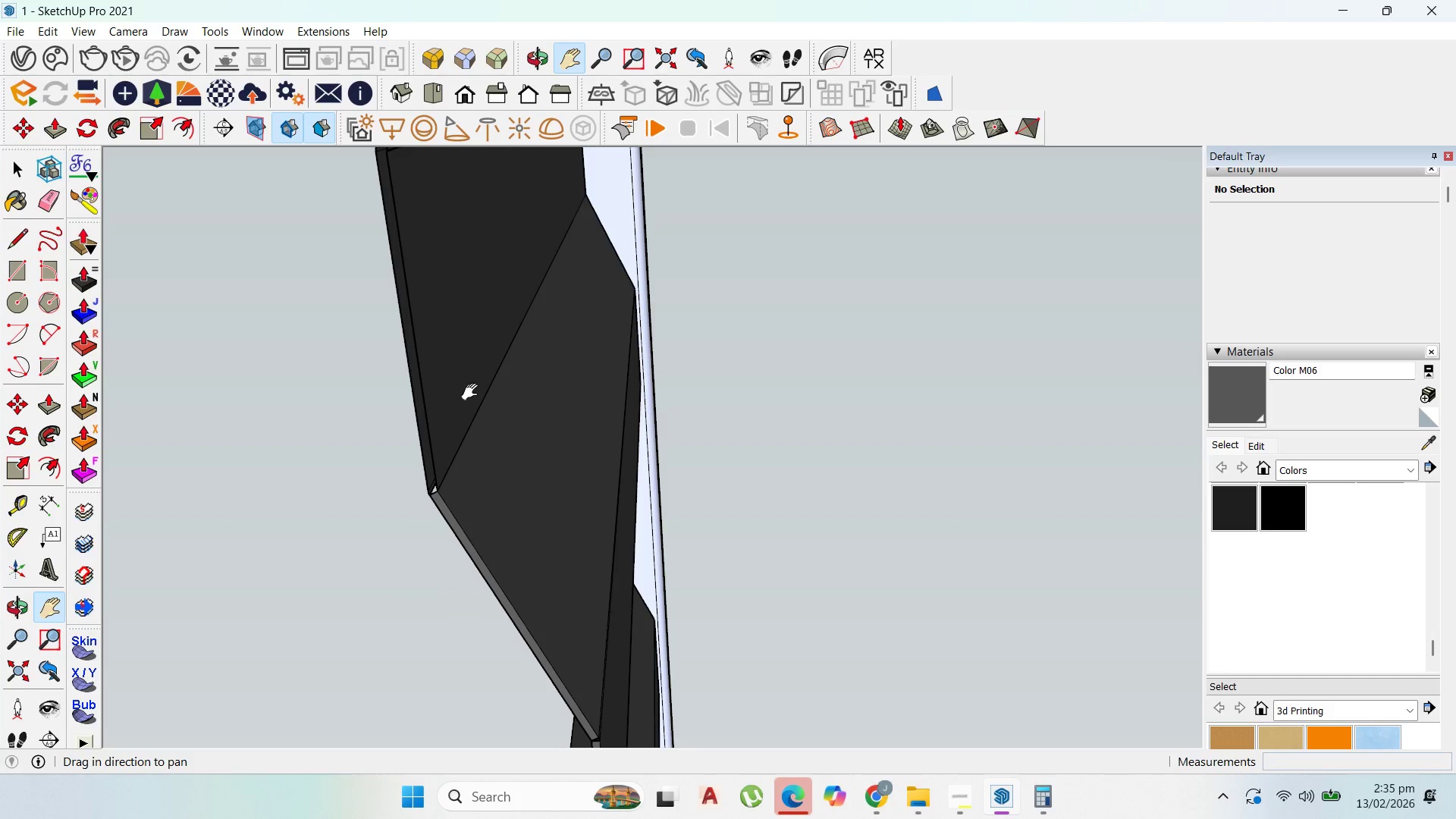 
left_click_drag(start_coordinate=[476, 378], to_coordinate=[491, 175])
 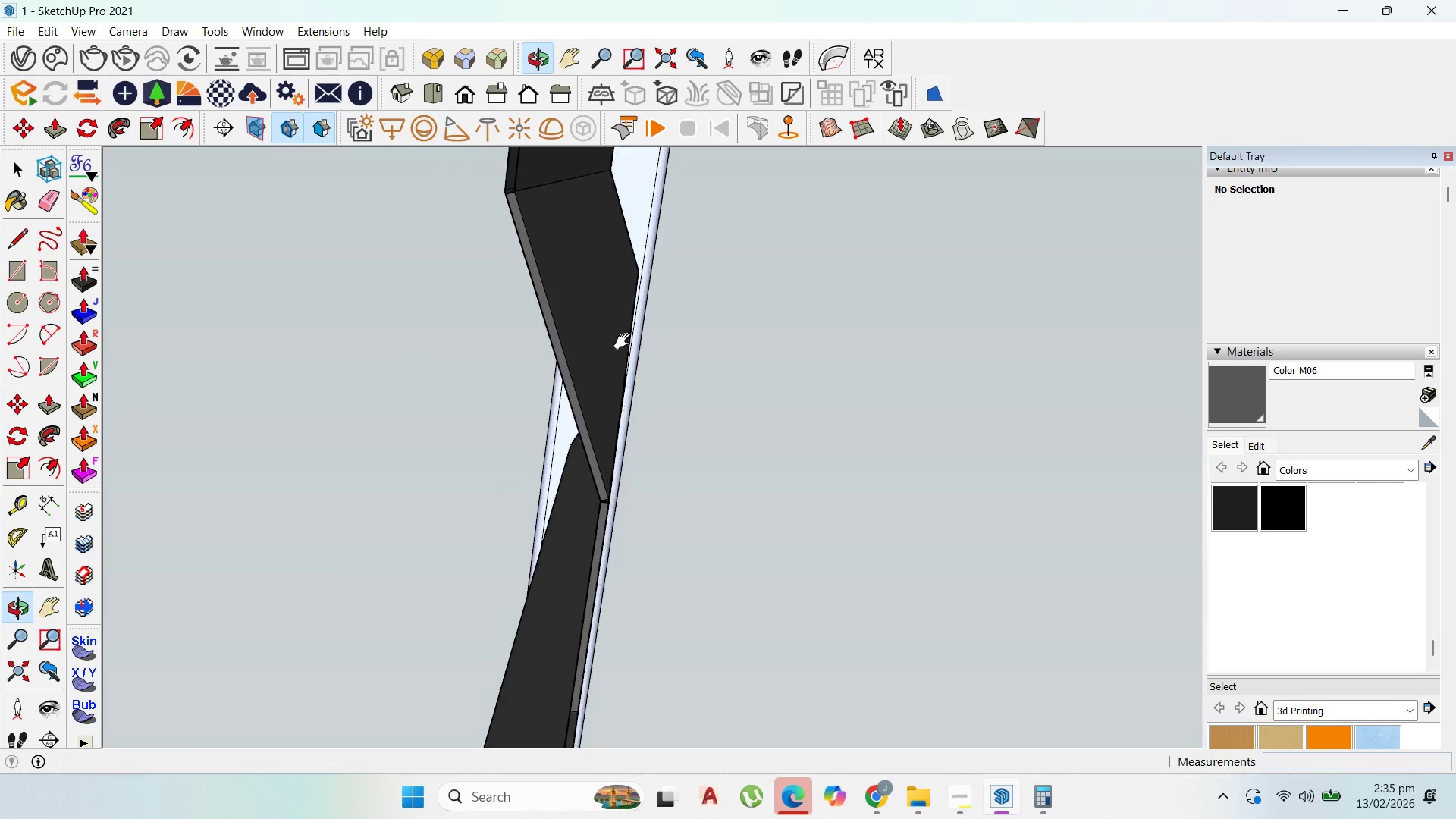 
left_click_drag(start_coordinate=[585, 410], to_coordinate=[444, 234])
 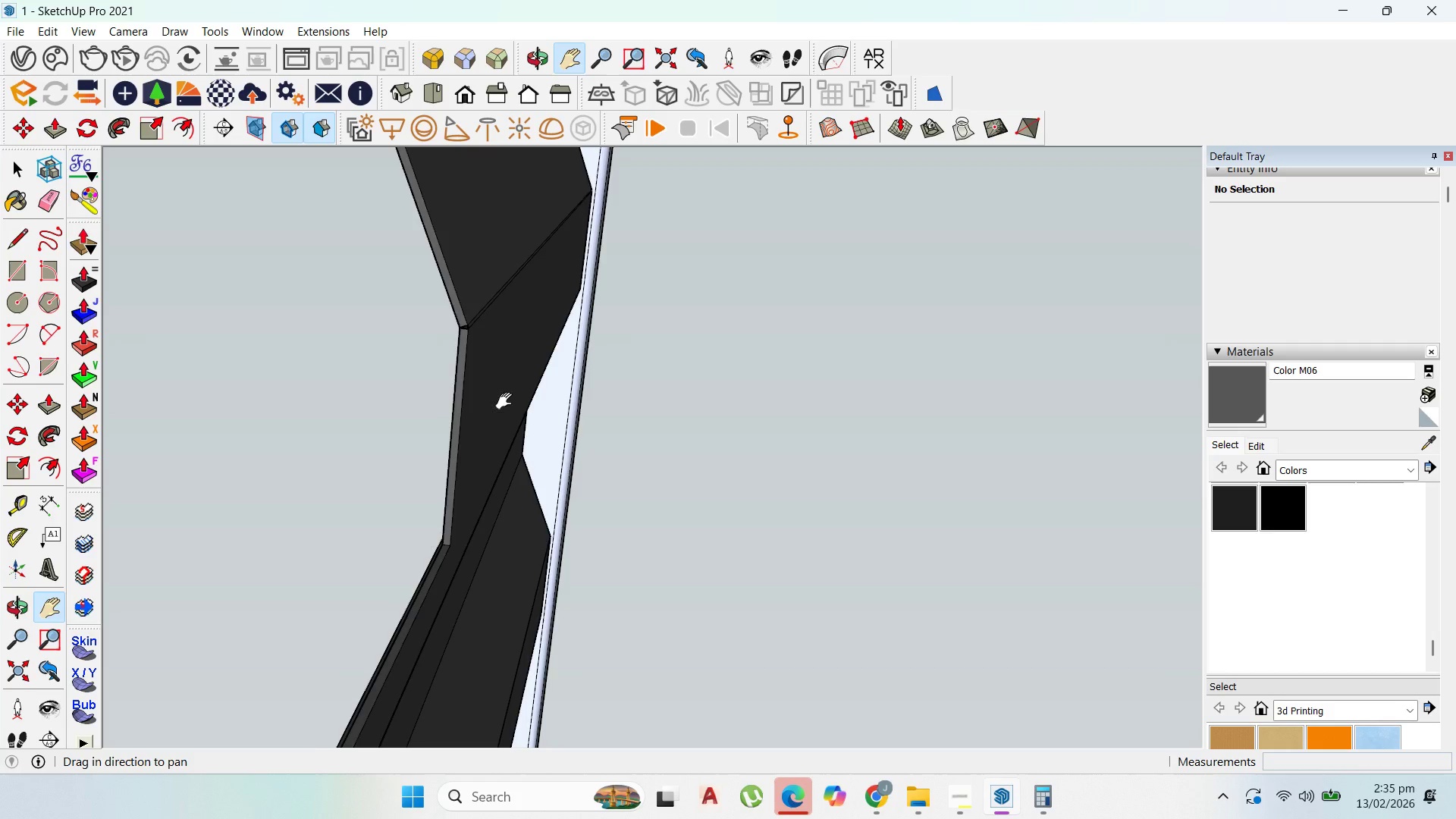 
left_click_drag(start_coordinate=[469, 459], to_coordinate=[469, 260])
 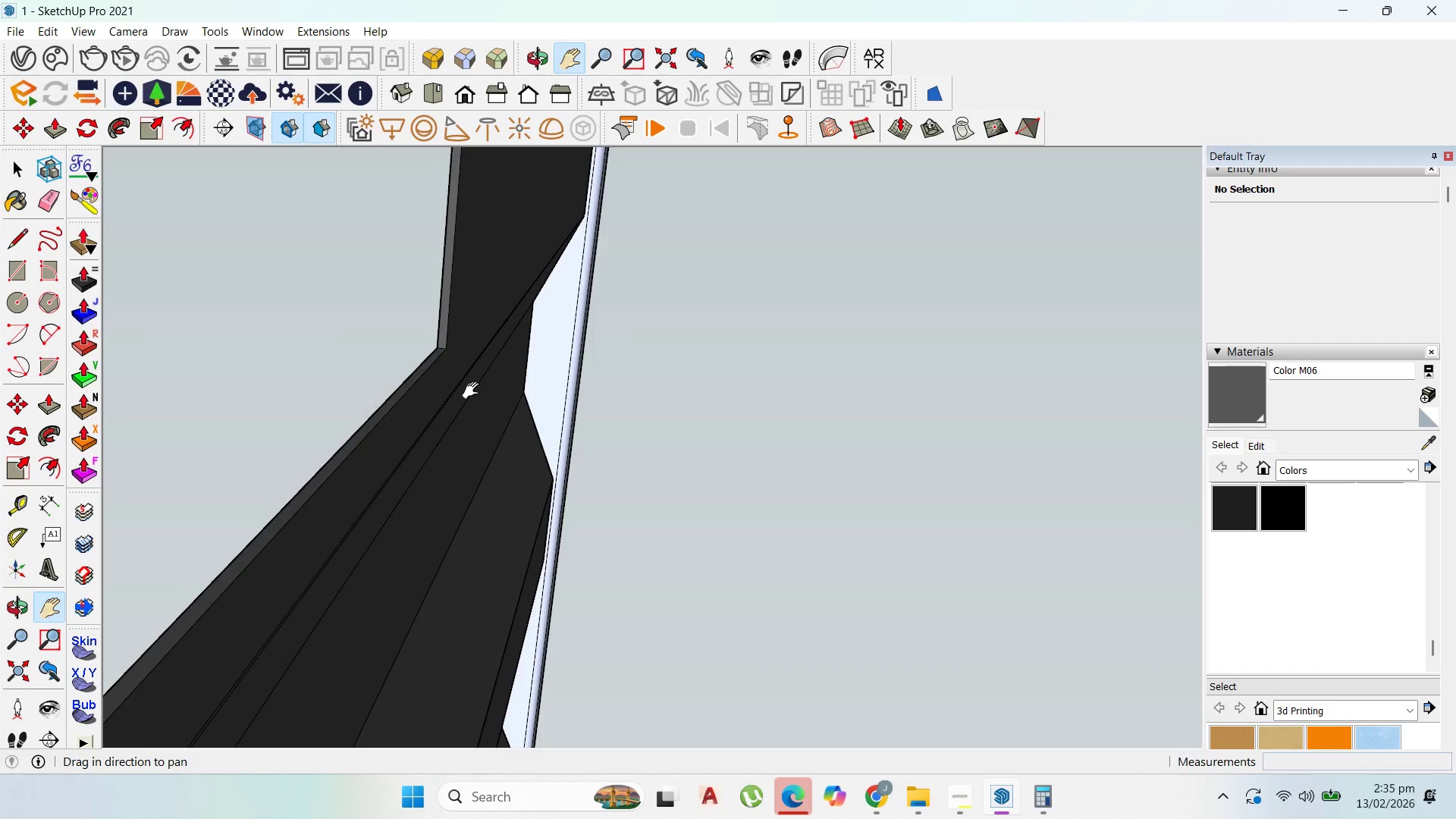 
scroll: coordinate [488, 427], scroll_direction: up, amount: 1.0
 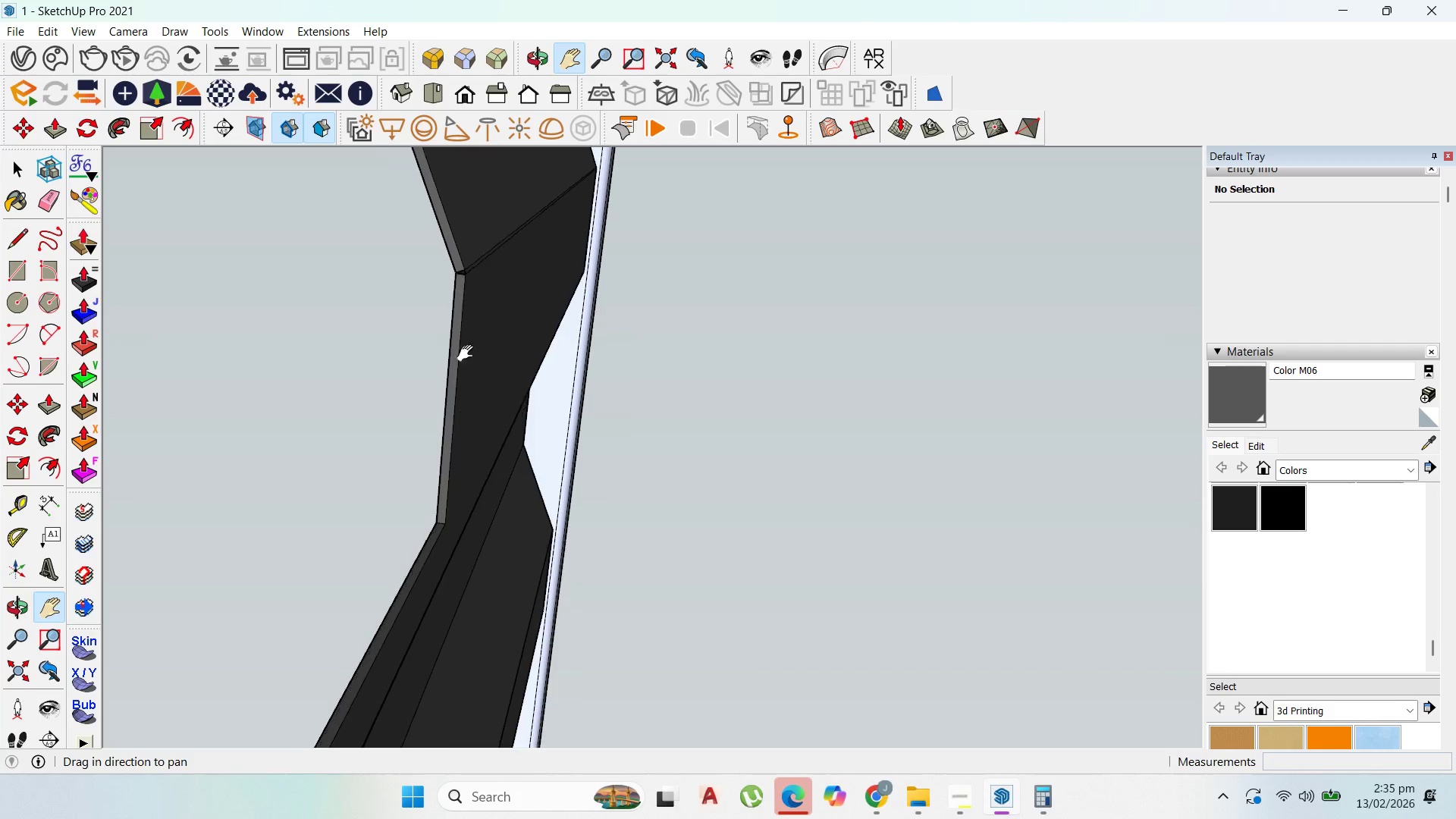 
left_click_drag(start_coordinate=[470, 394], to_coordinate=[480, 384])
 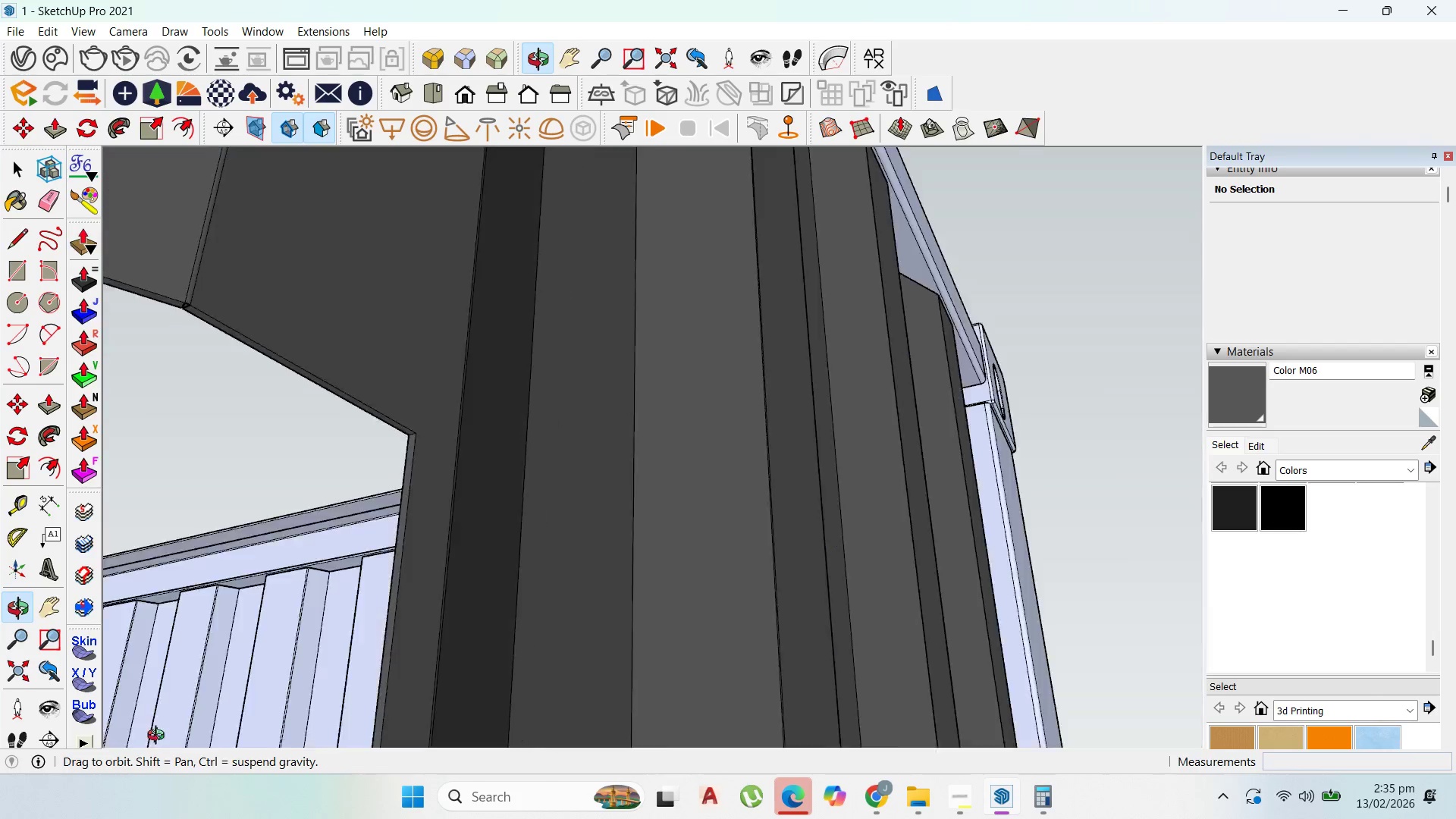 
scroll: coordinate [561, 187], scroll_direction: down, amount: 19.0
 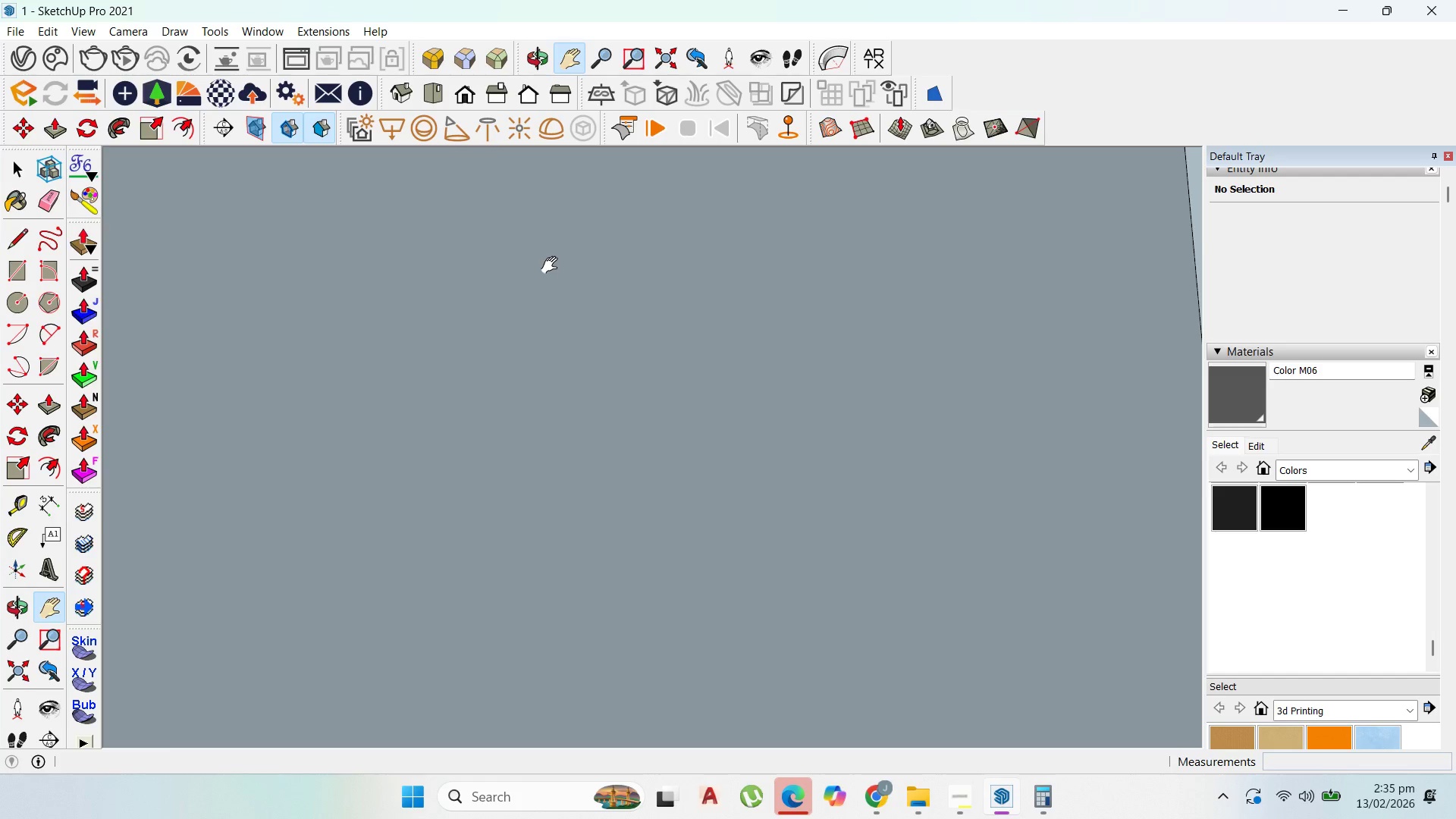 
scroll: coordinate [560, 711], scroll_direction: up, amount: 42.0
 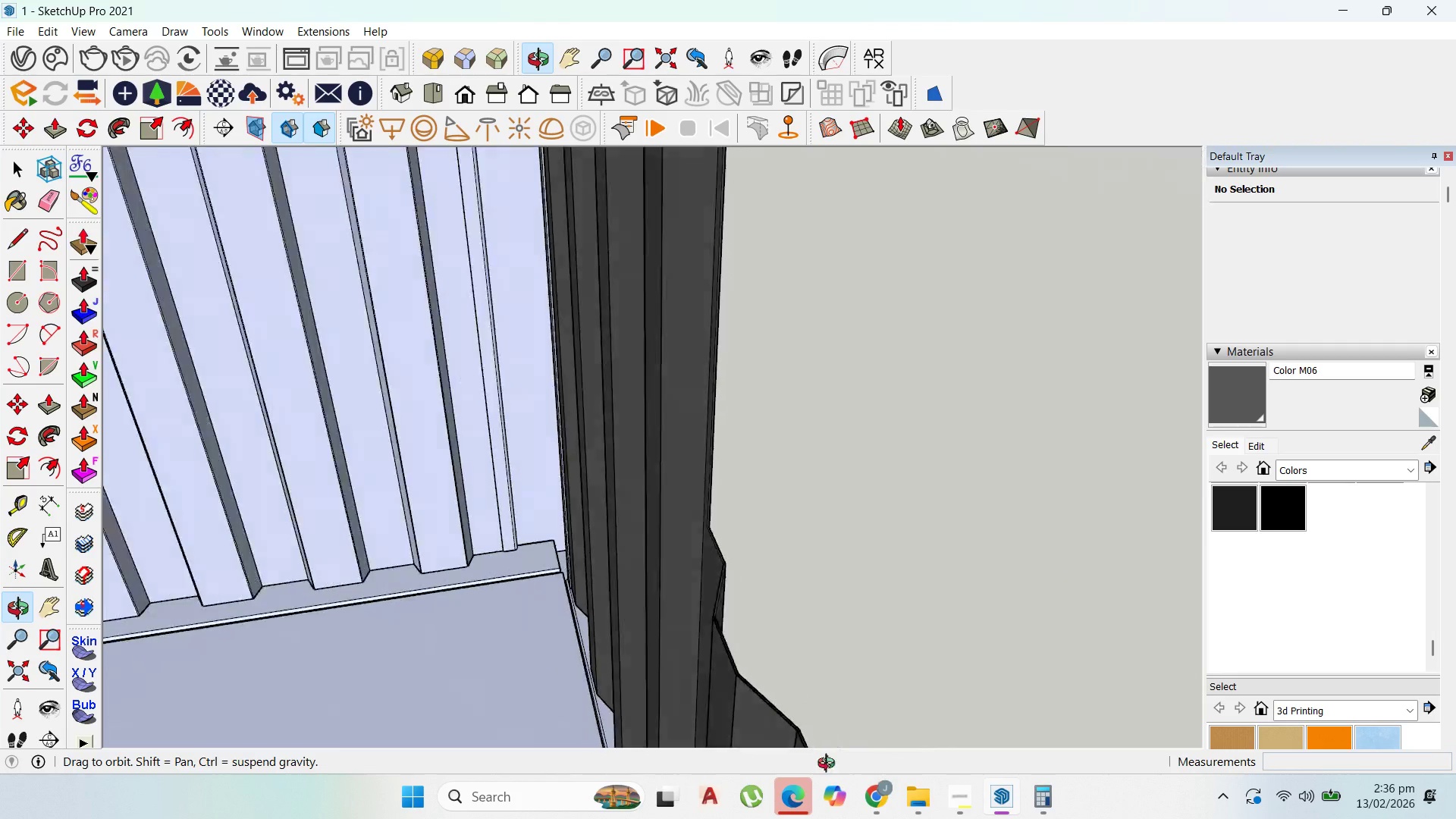 
scroll: coordinate [665, 551], scroll_direction: down, amount: 3.0
 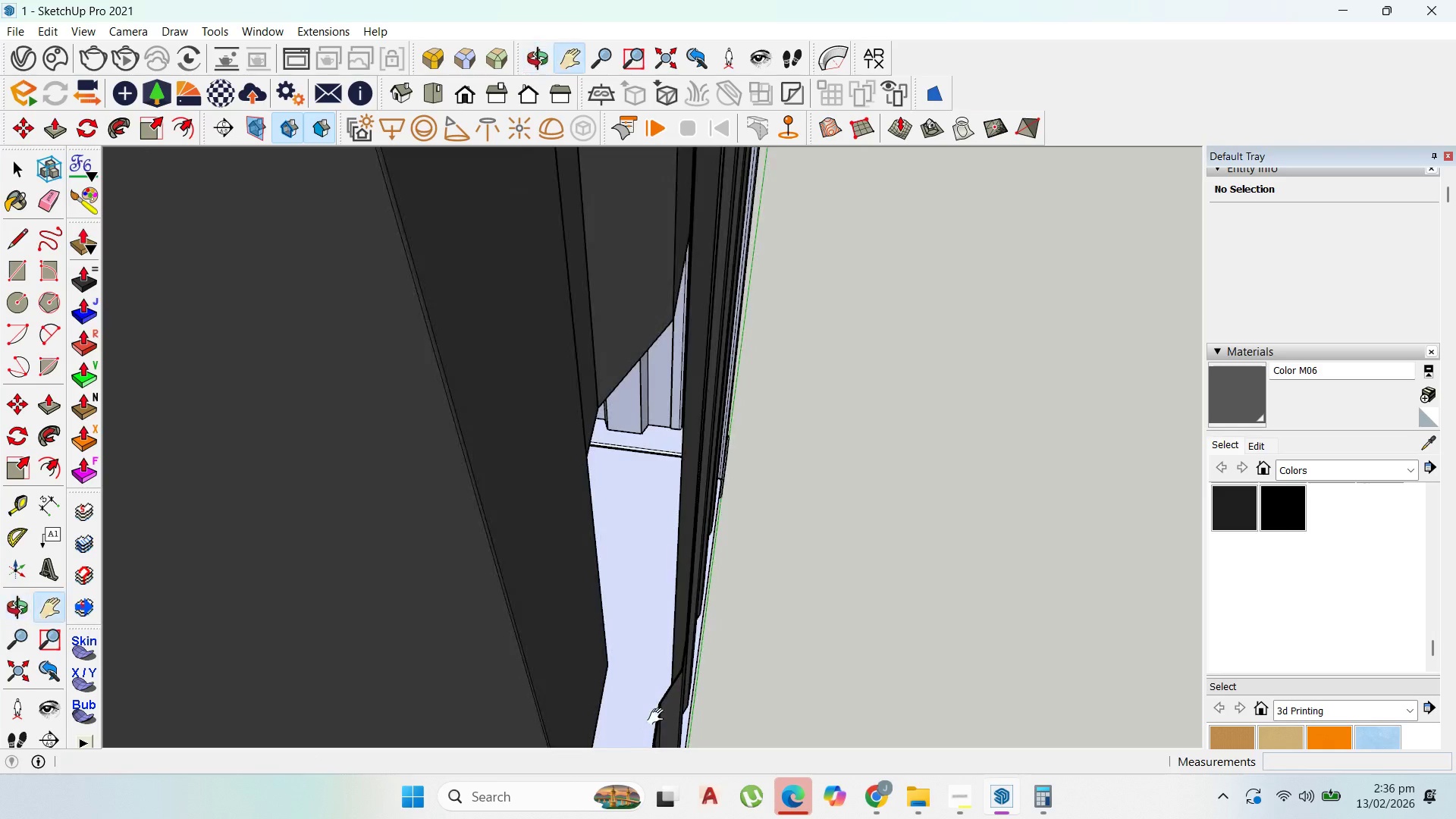 
scroll: coordinate [702, 691], scroll_direction: up, amount: 11.0
 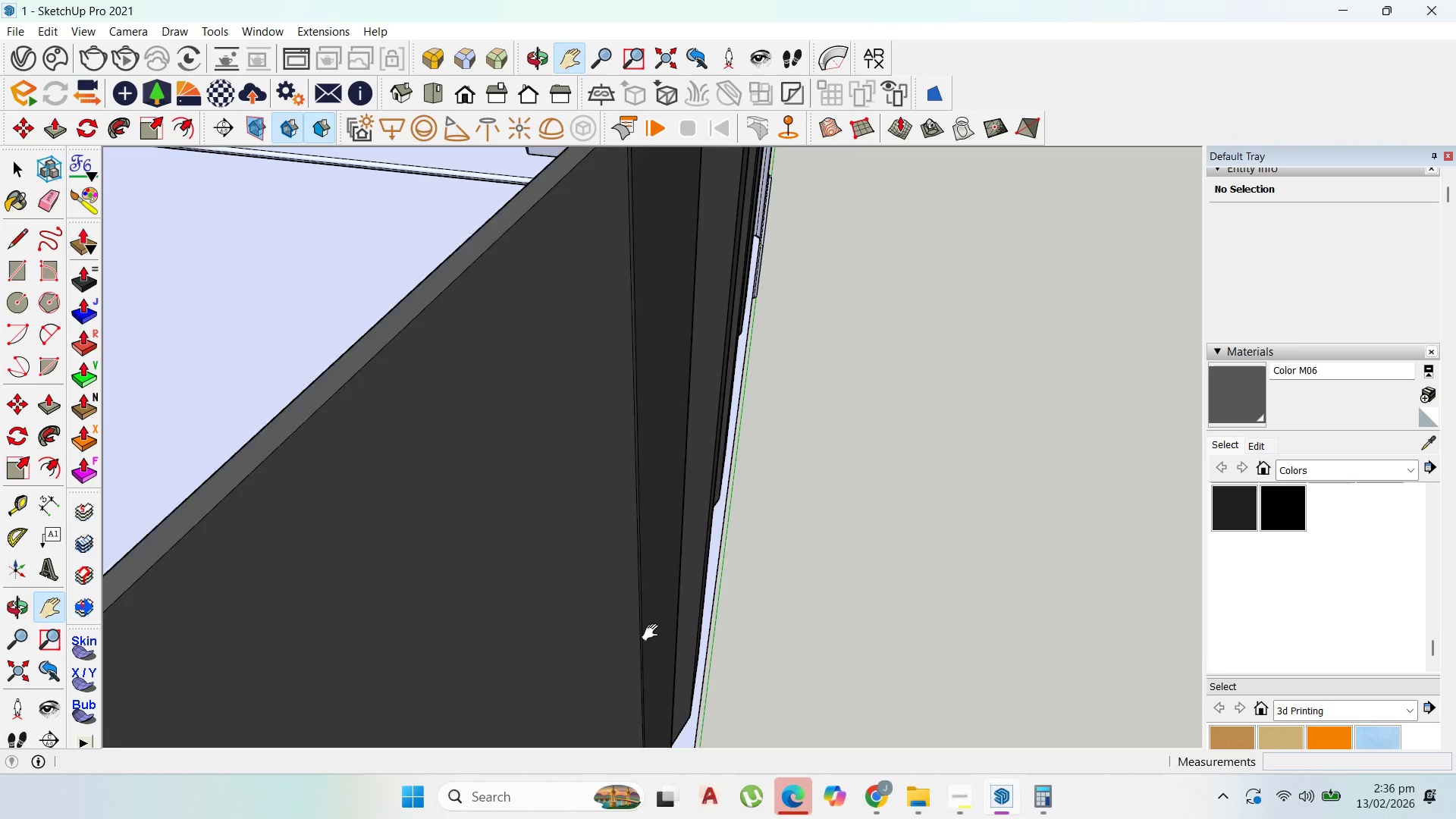 
scroll: coordinate [653, 632], scroll_direction: down, amount: 2.0
 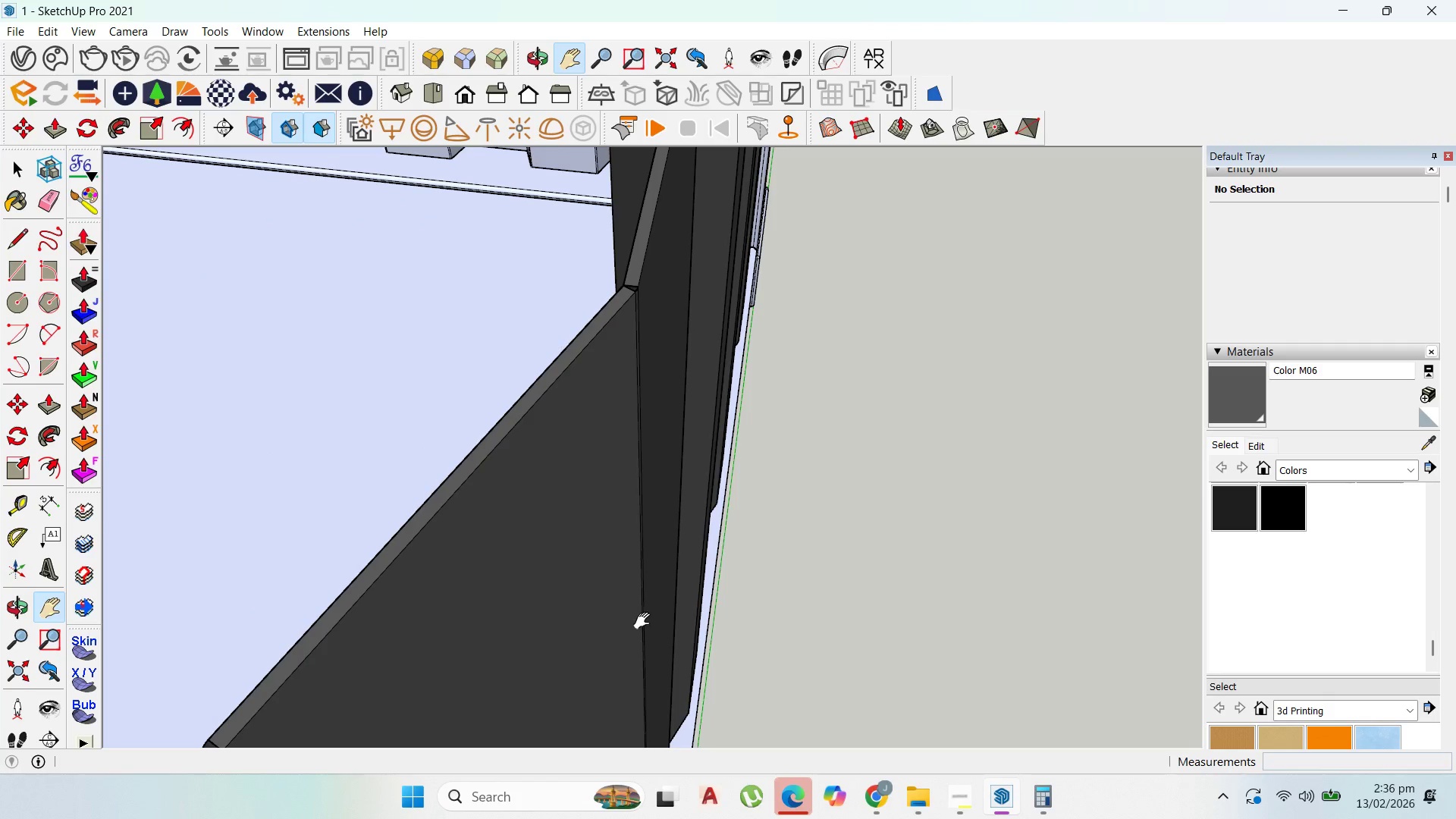 
scroll: coordinate [617, 554], scroll_direction: up, amount: 1.0
 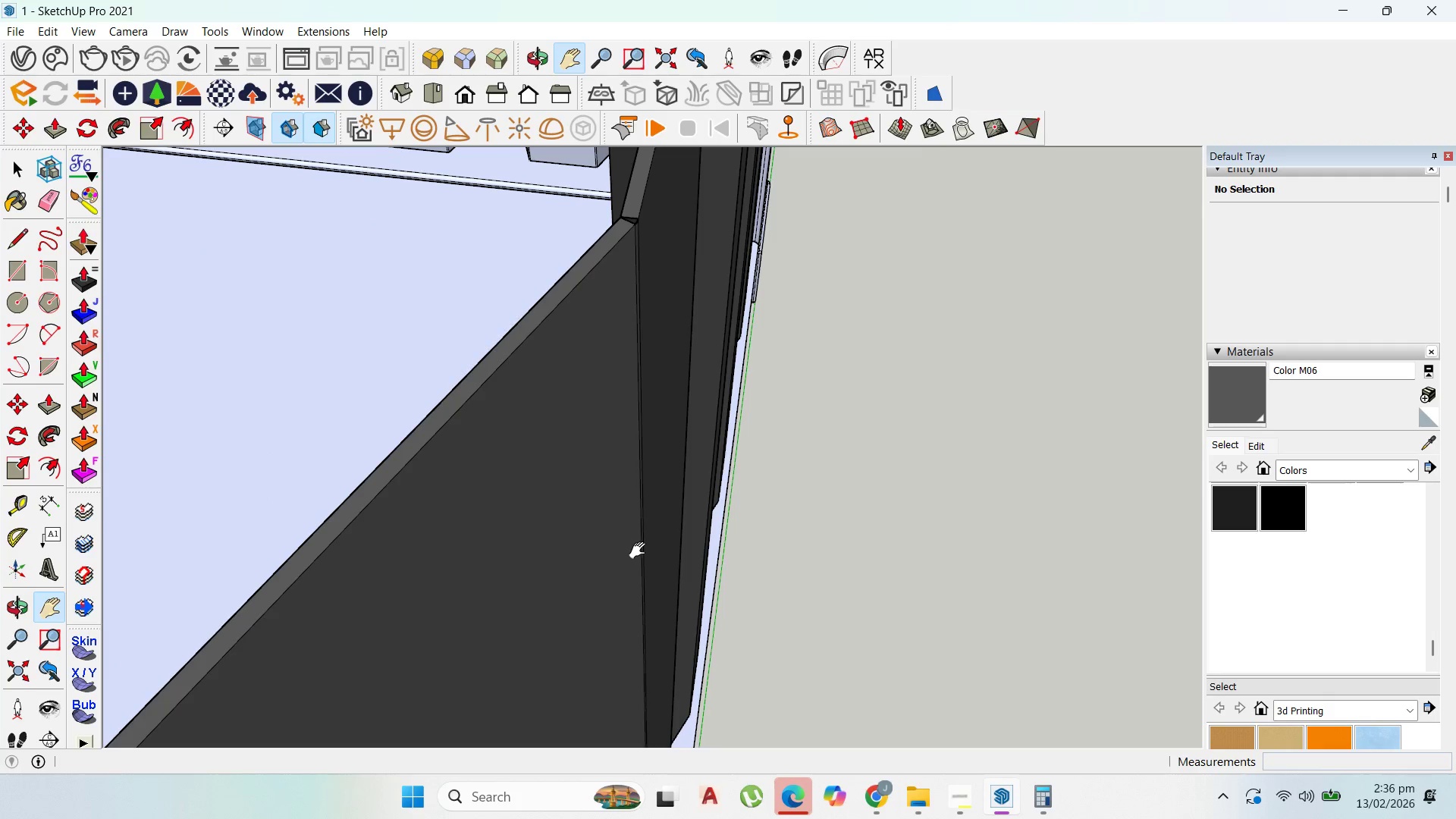 
left_click_drag(start_coordinate=[612, 485], to_coordinate=[466, 263])
 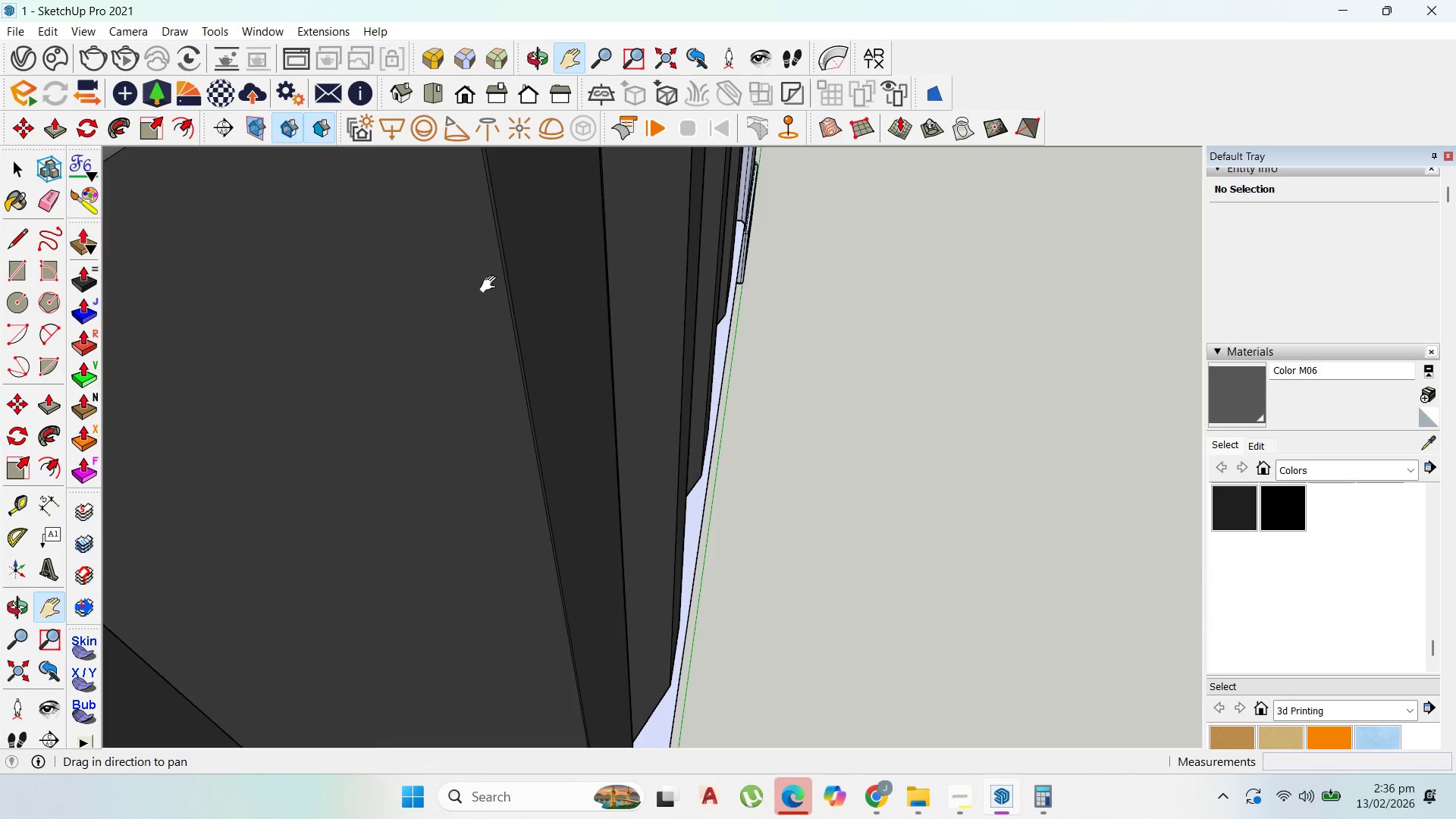 
left_click_drag(start_coordinate=[535, 476], to_coordinate=[519, 271])
 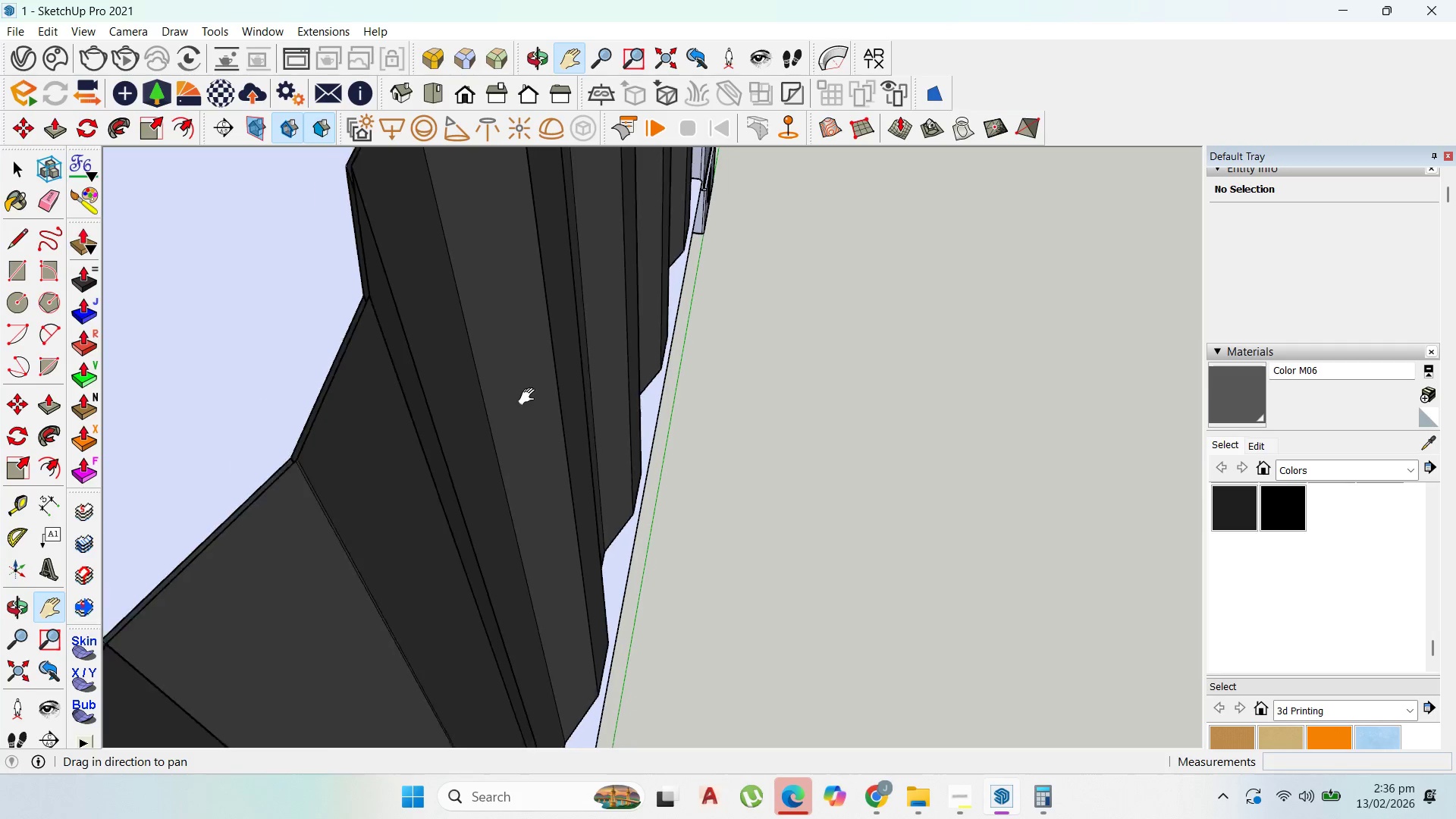 
scroll: coordinate [712, 444], scroll_direction: down, amount: 38.0
 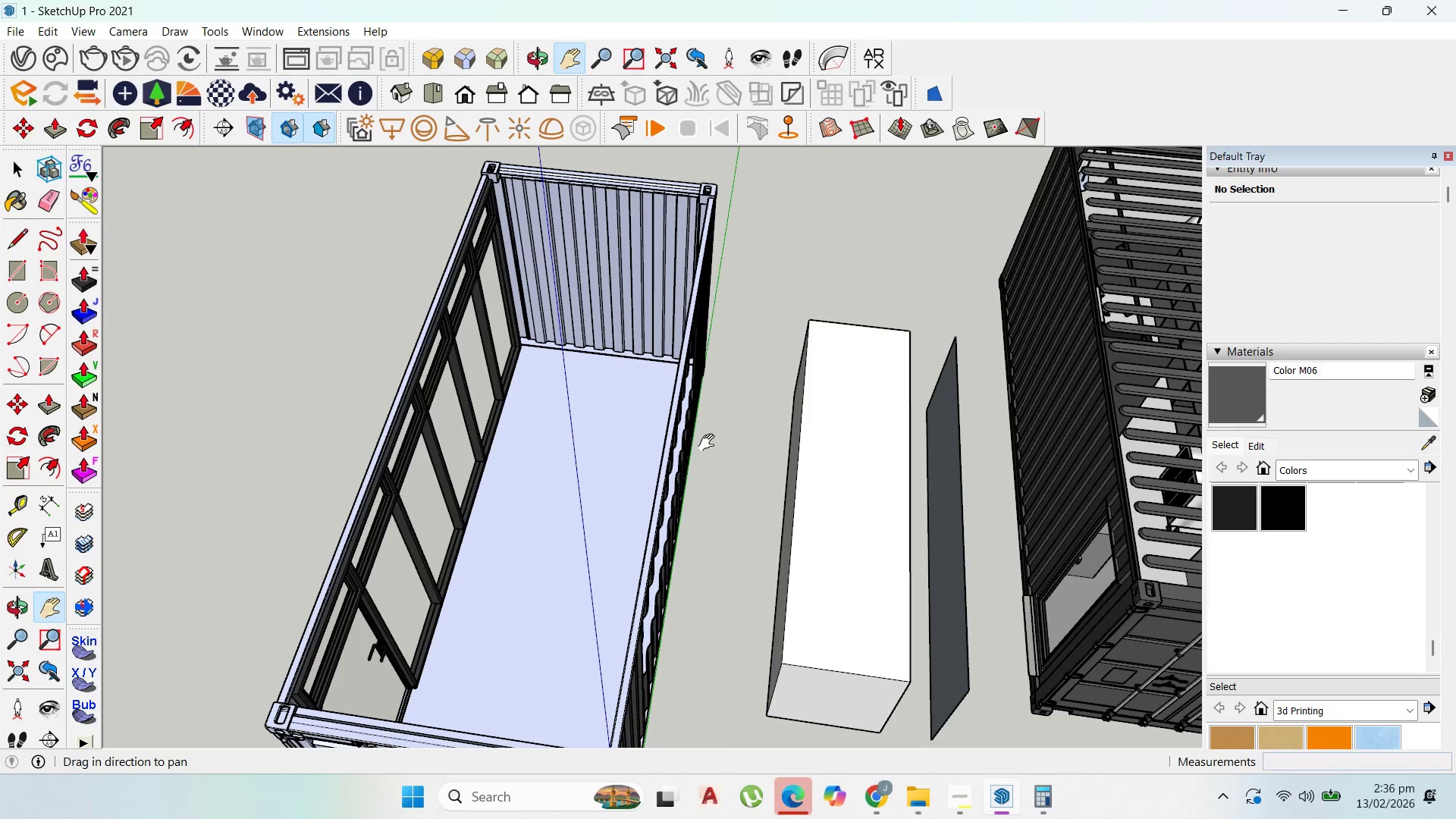 
wait(17.01)
 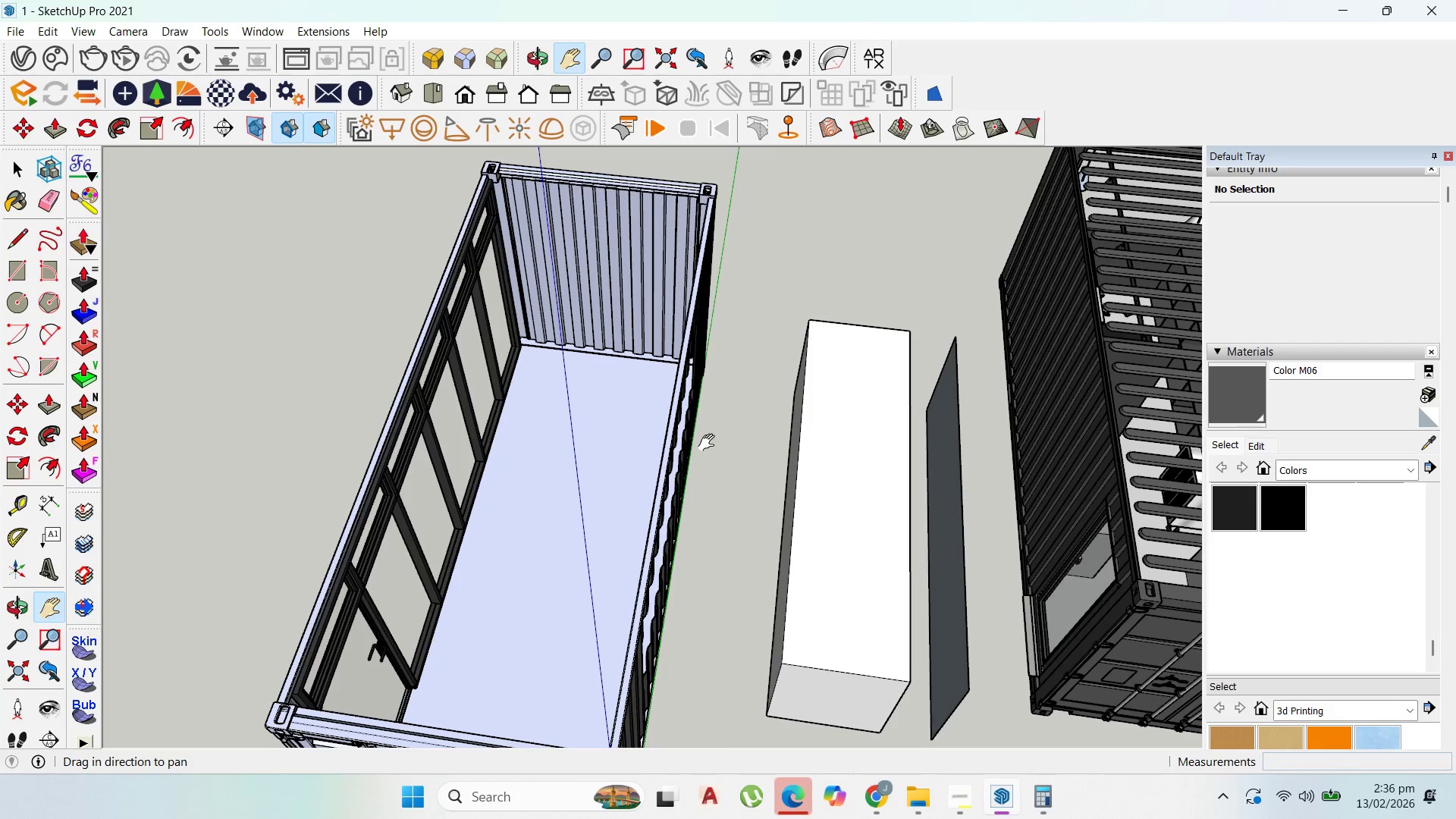 
scroll: coordinate [751, 443], scroll_direction: down, amount: 11.0
 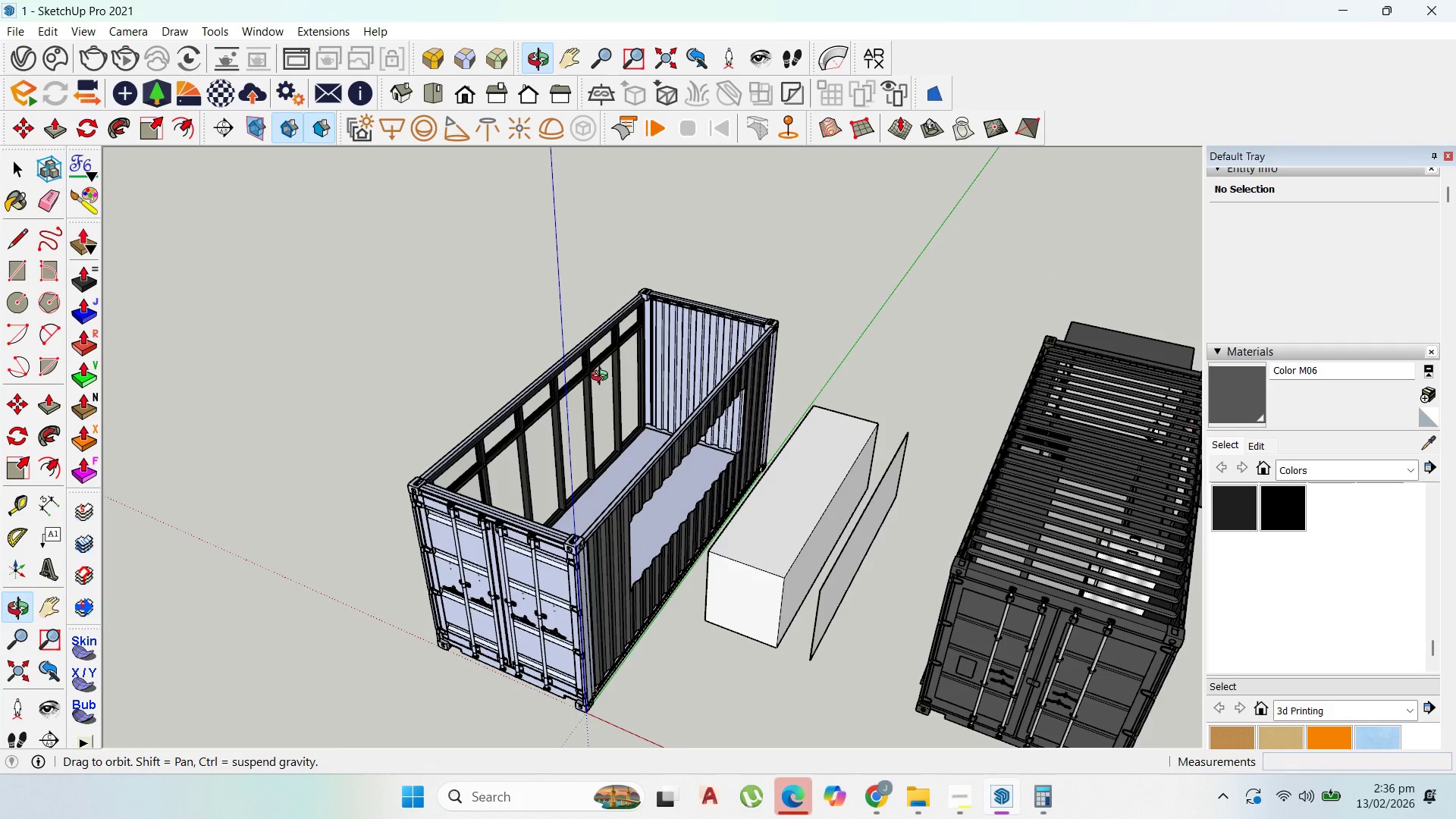 
scroll: coordinate [861, 541], scroll_direction: up, amount: 5.0
 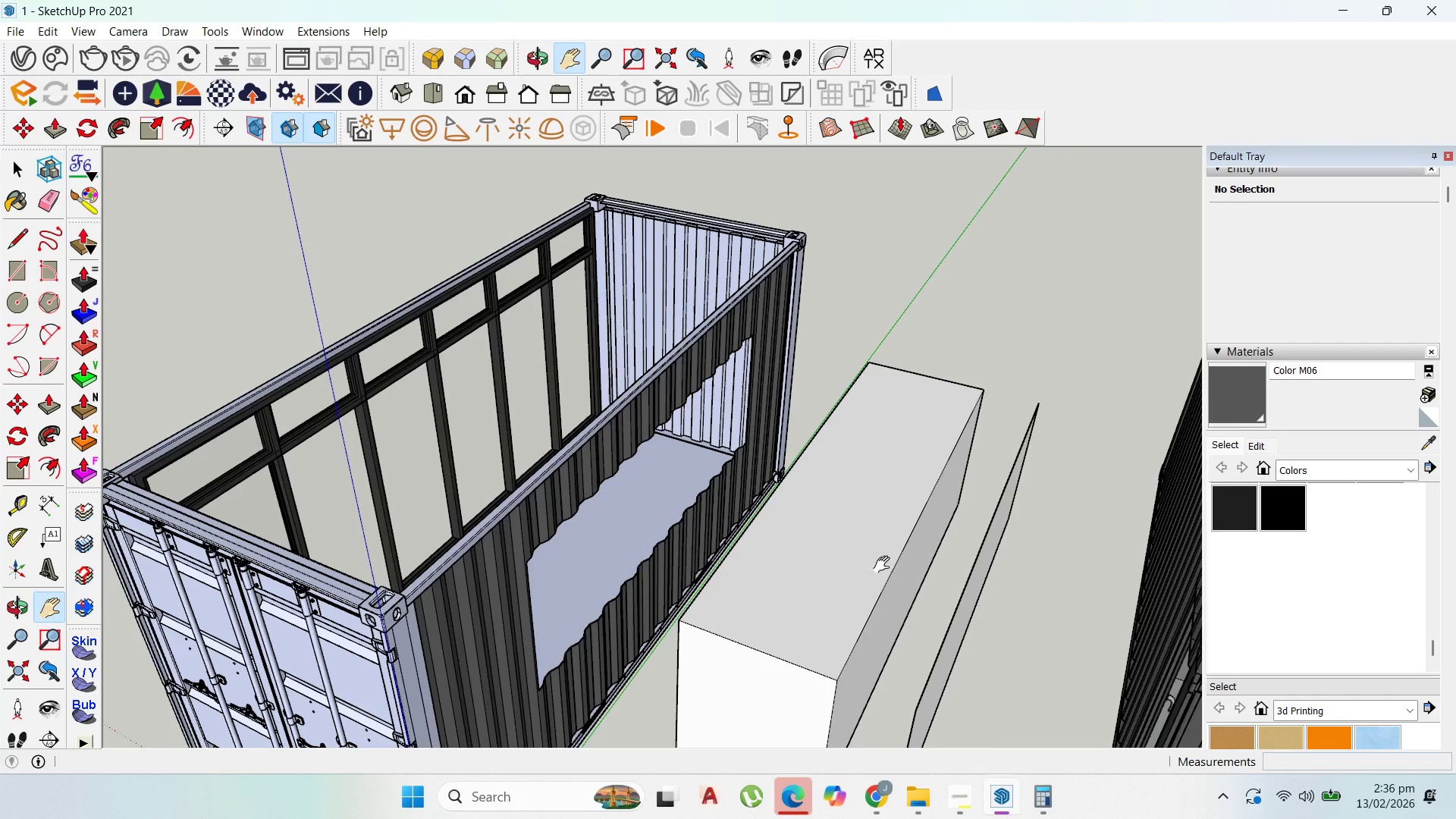 
scroll: coordinate [896, 570], scroll_direction: down, amount: 4.0
 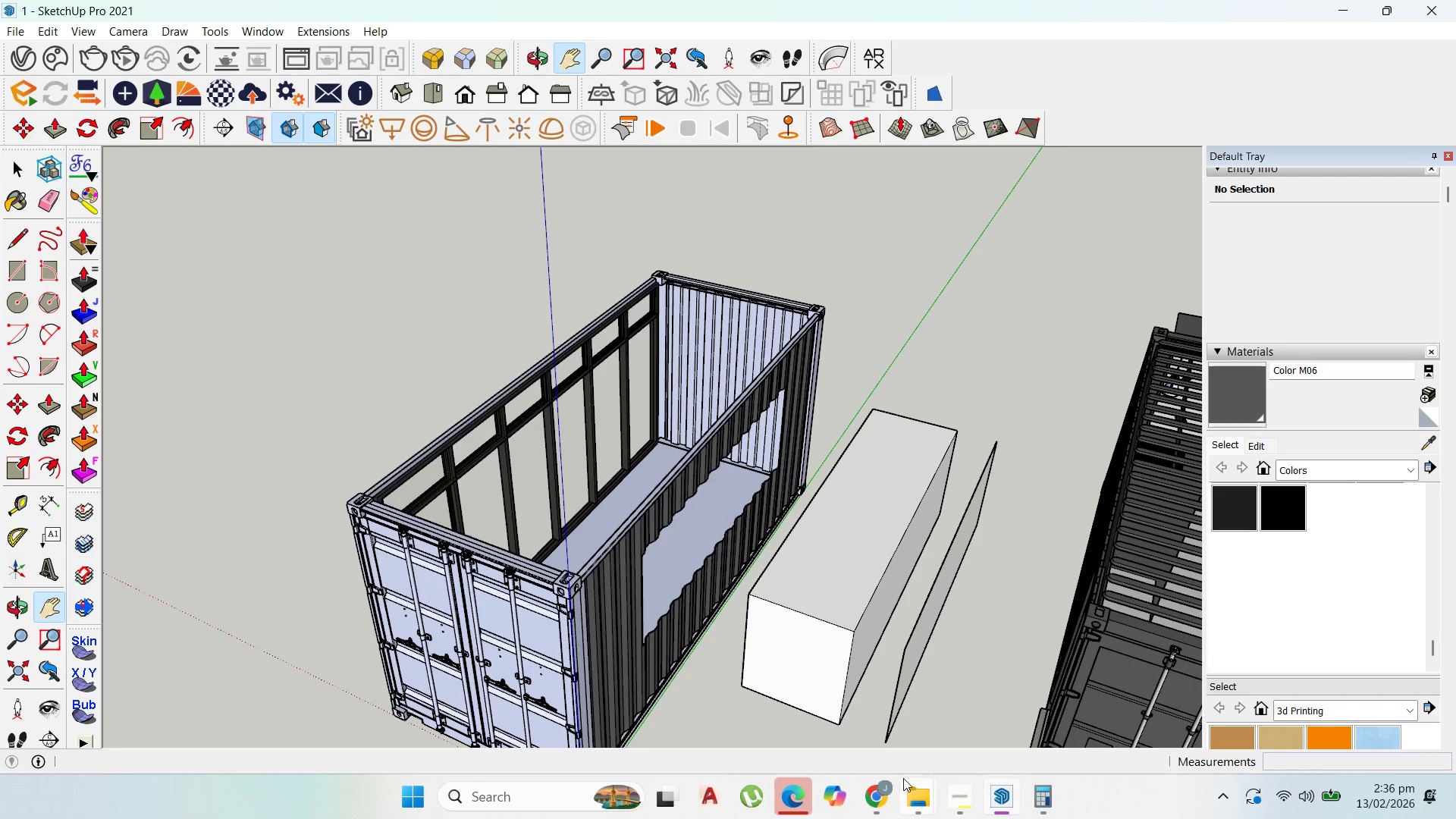 
left_click([864, 796])
 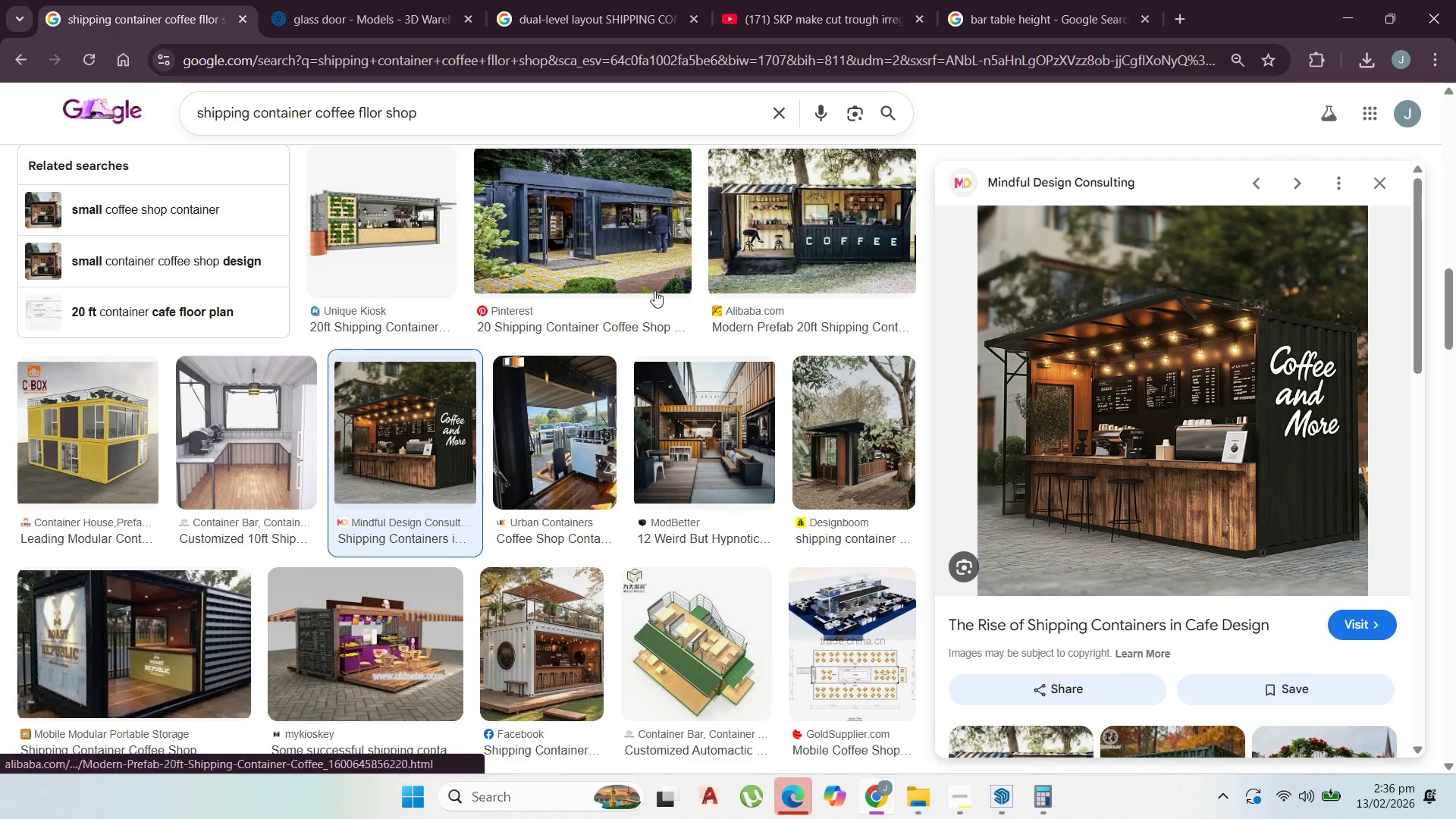 
left_click([568, 215])
 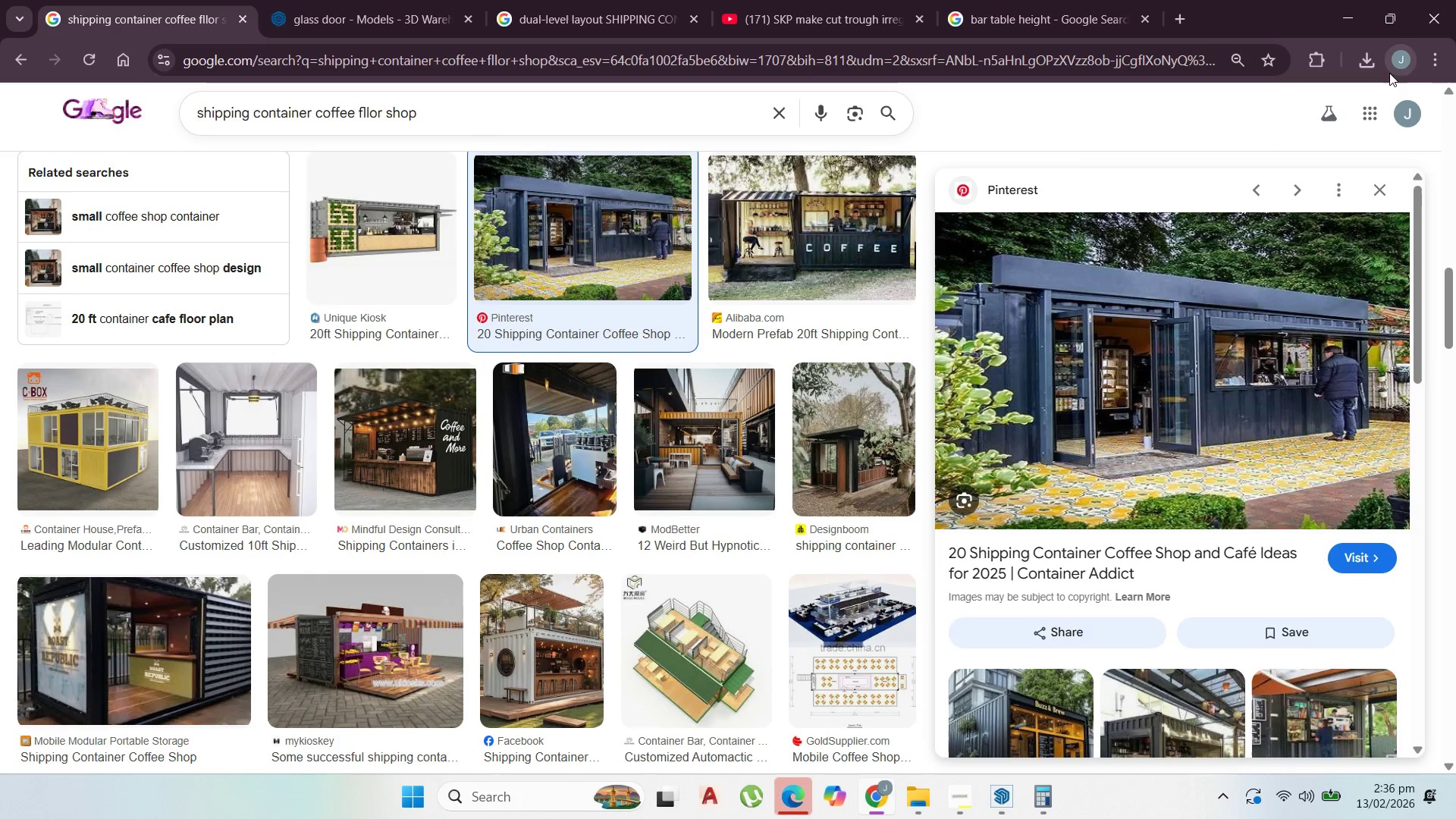 
left_click([1353, 19])
 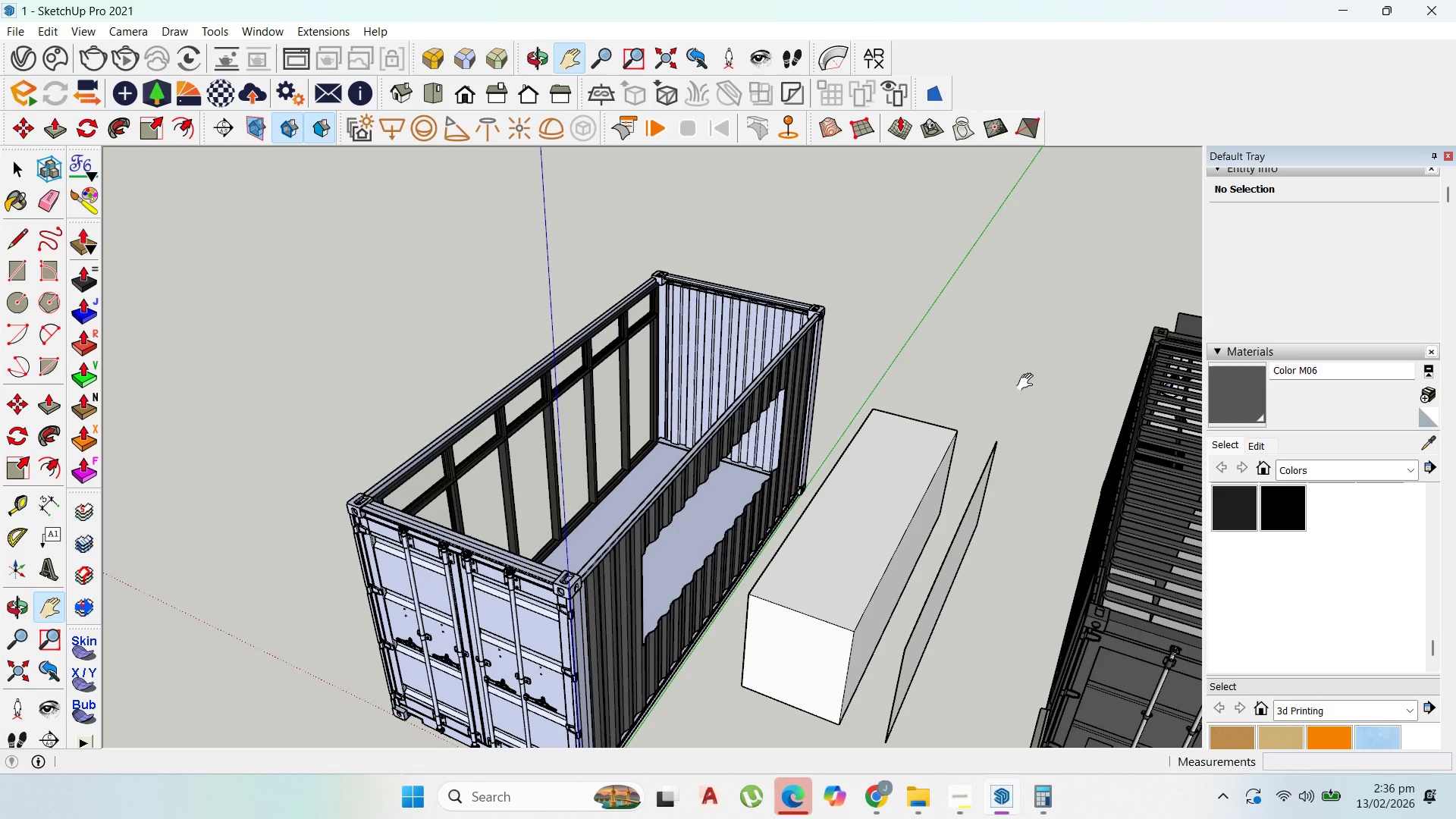 
double_click([907, 531])
 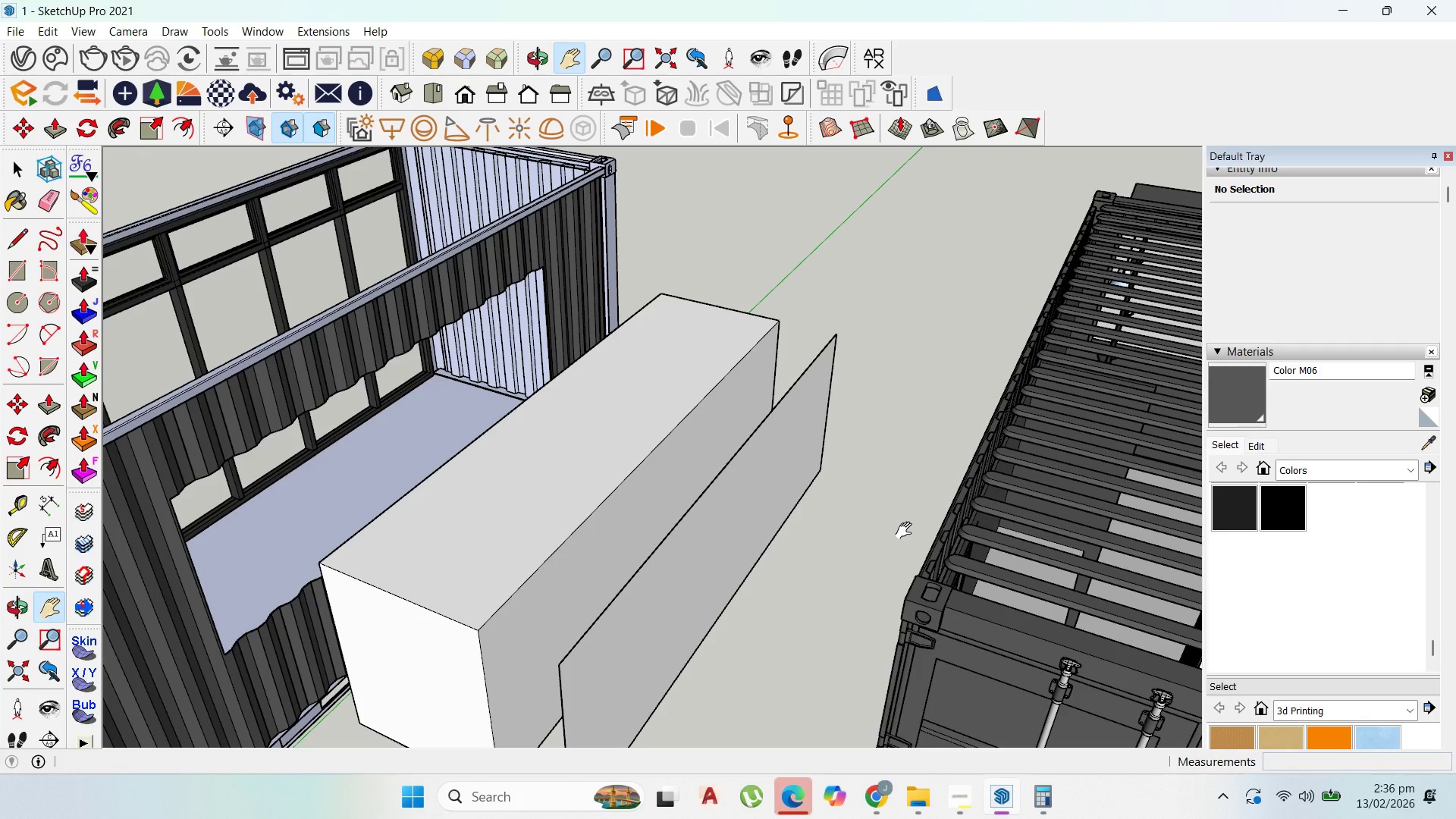 
scroll: coordinate [907, 529], scroll_direction: up, amount: 6.0
 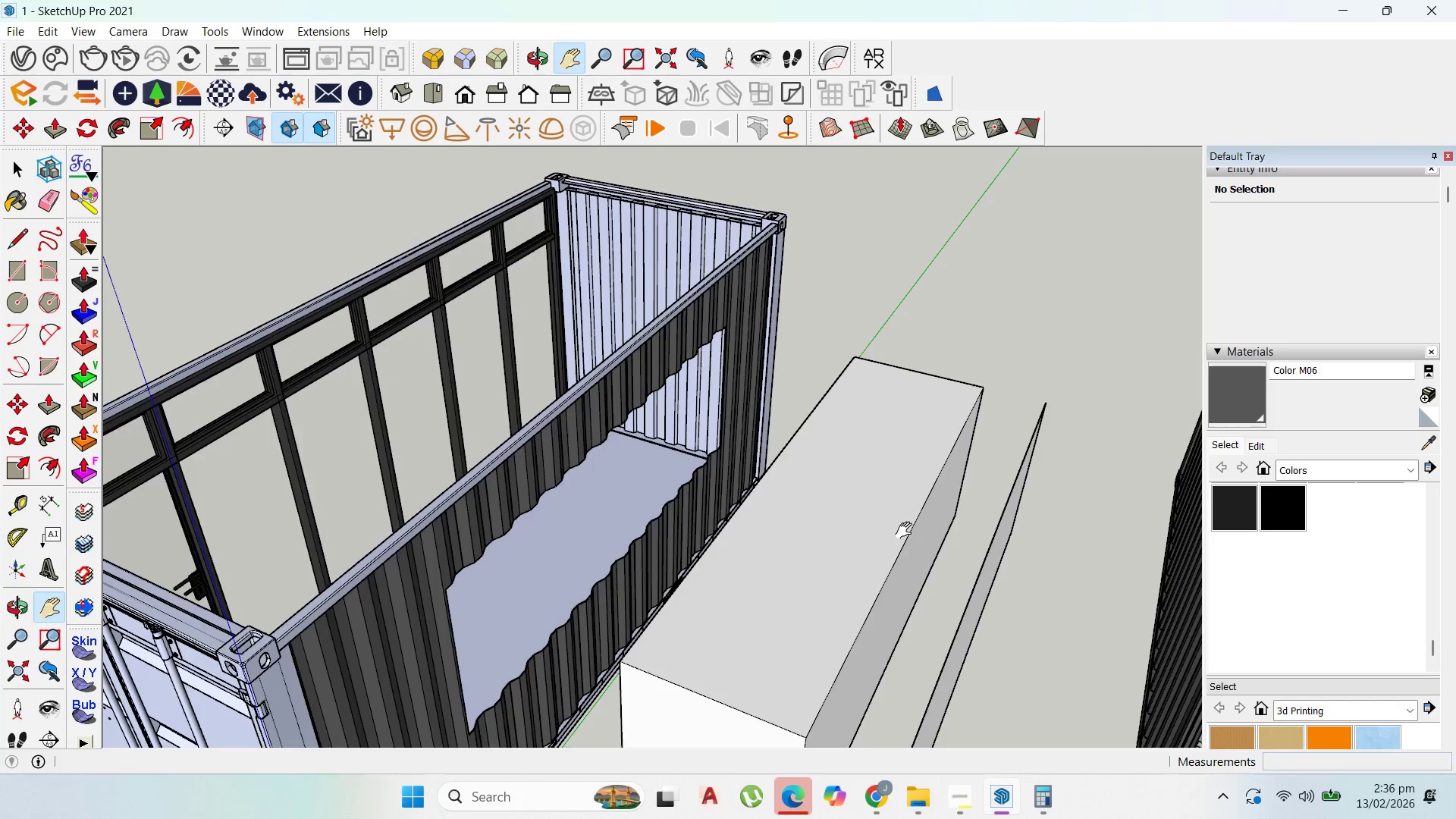 
triple_click([907, 531])
 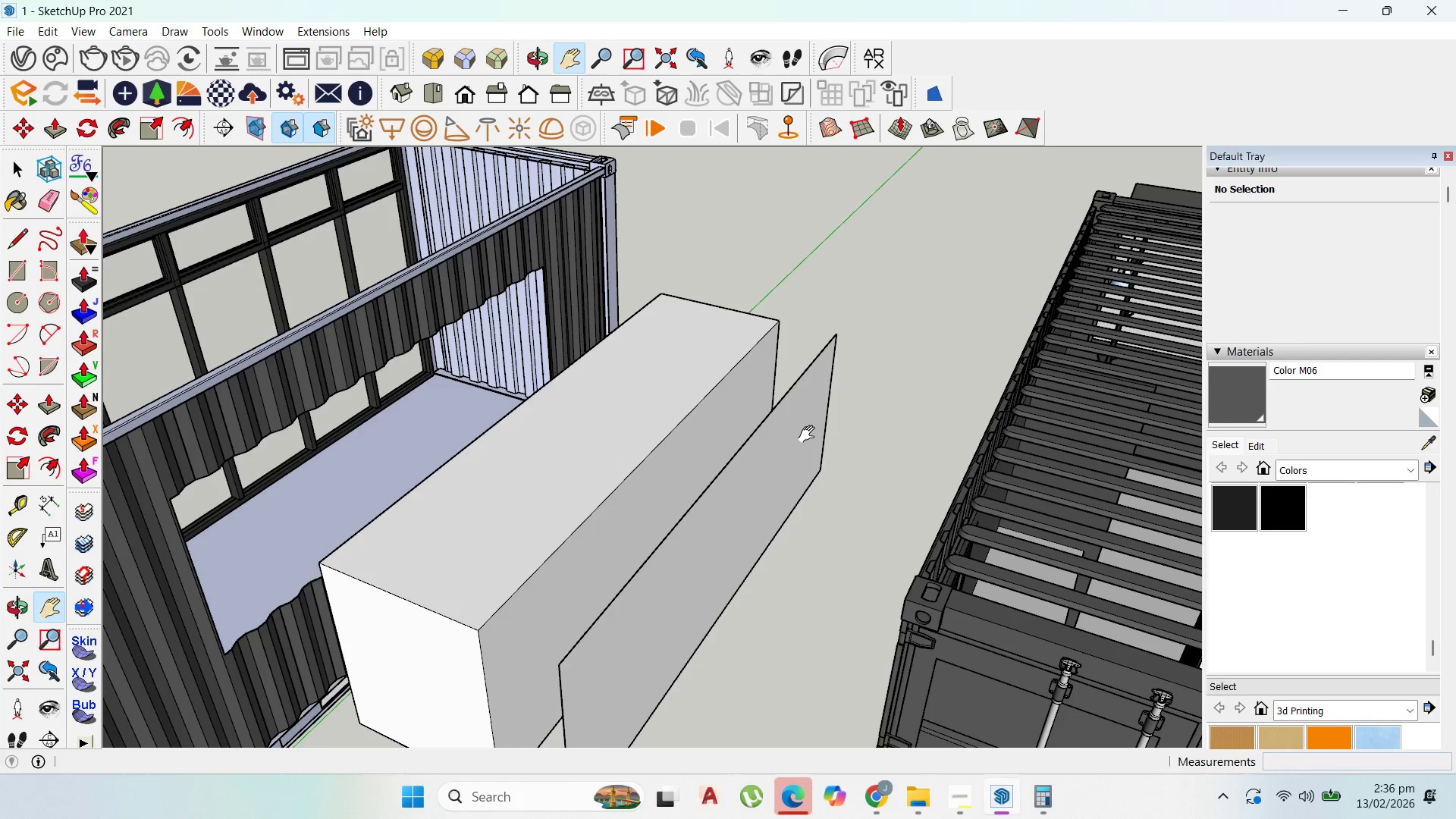 
scroll: coordinate [802, 409], scroll_direction: down, amount: 4.0
 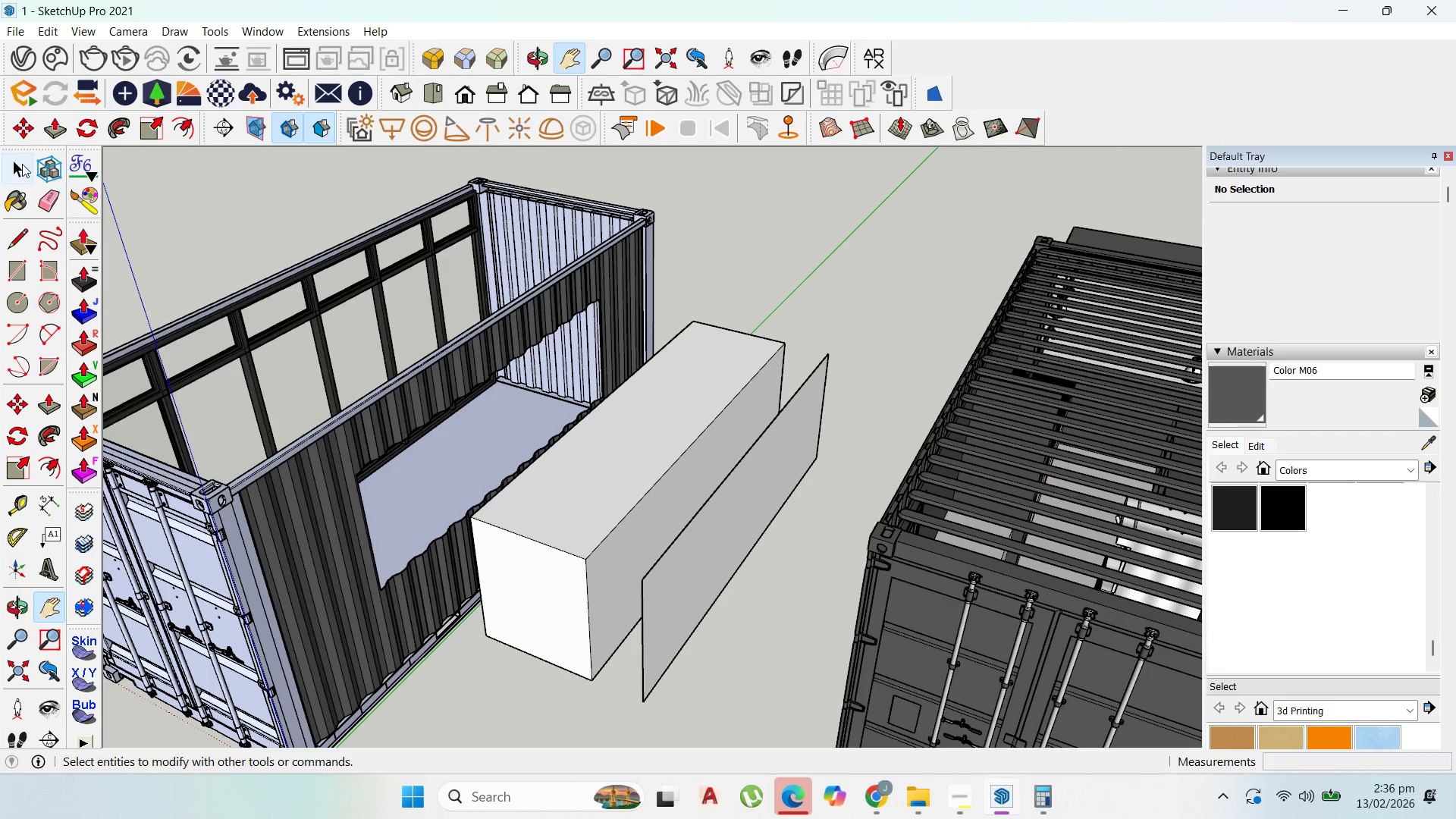 
left_click([18, 165])
 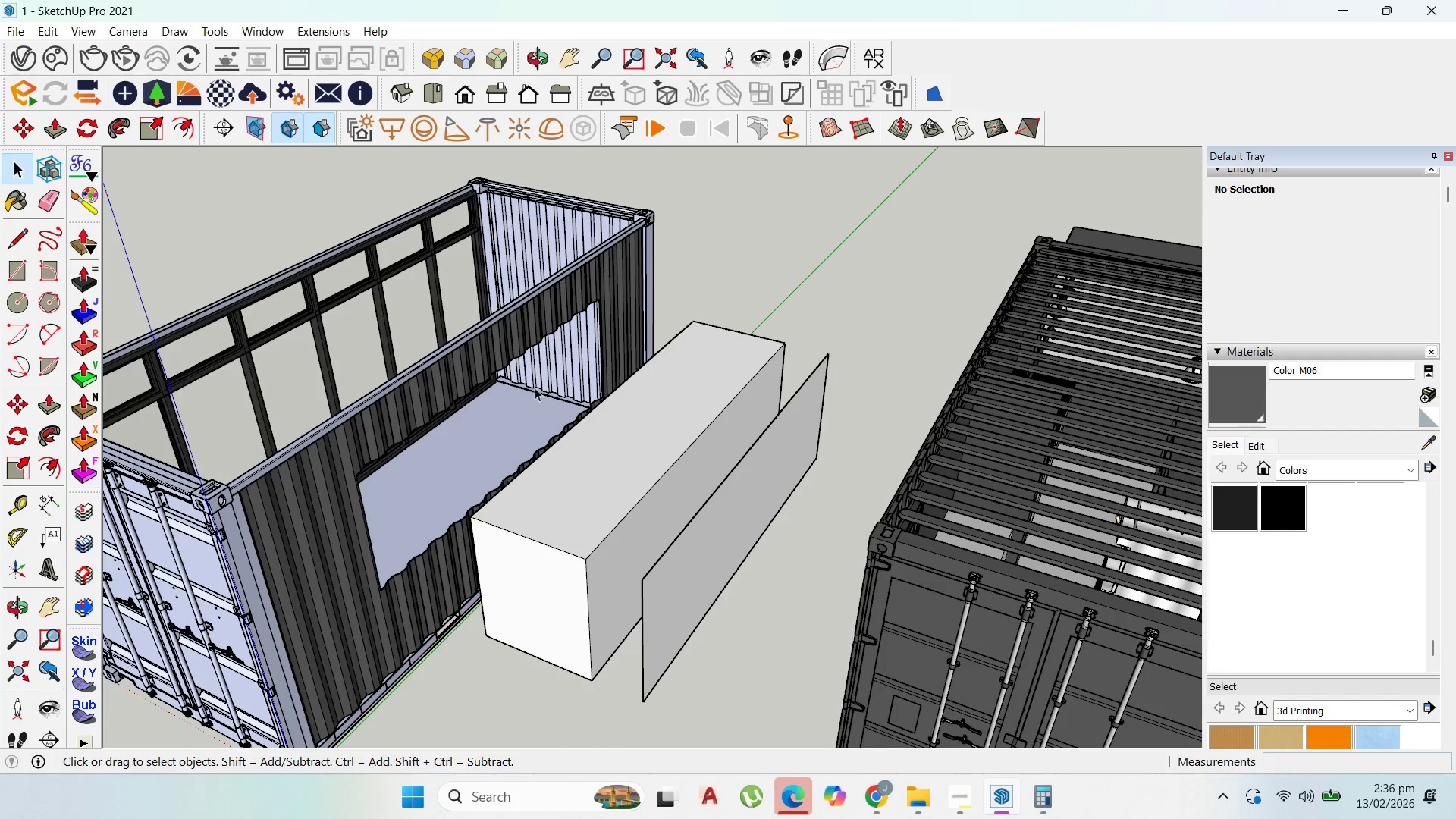 
left_click([651, 416])
 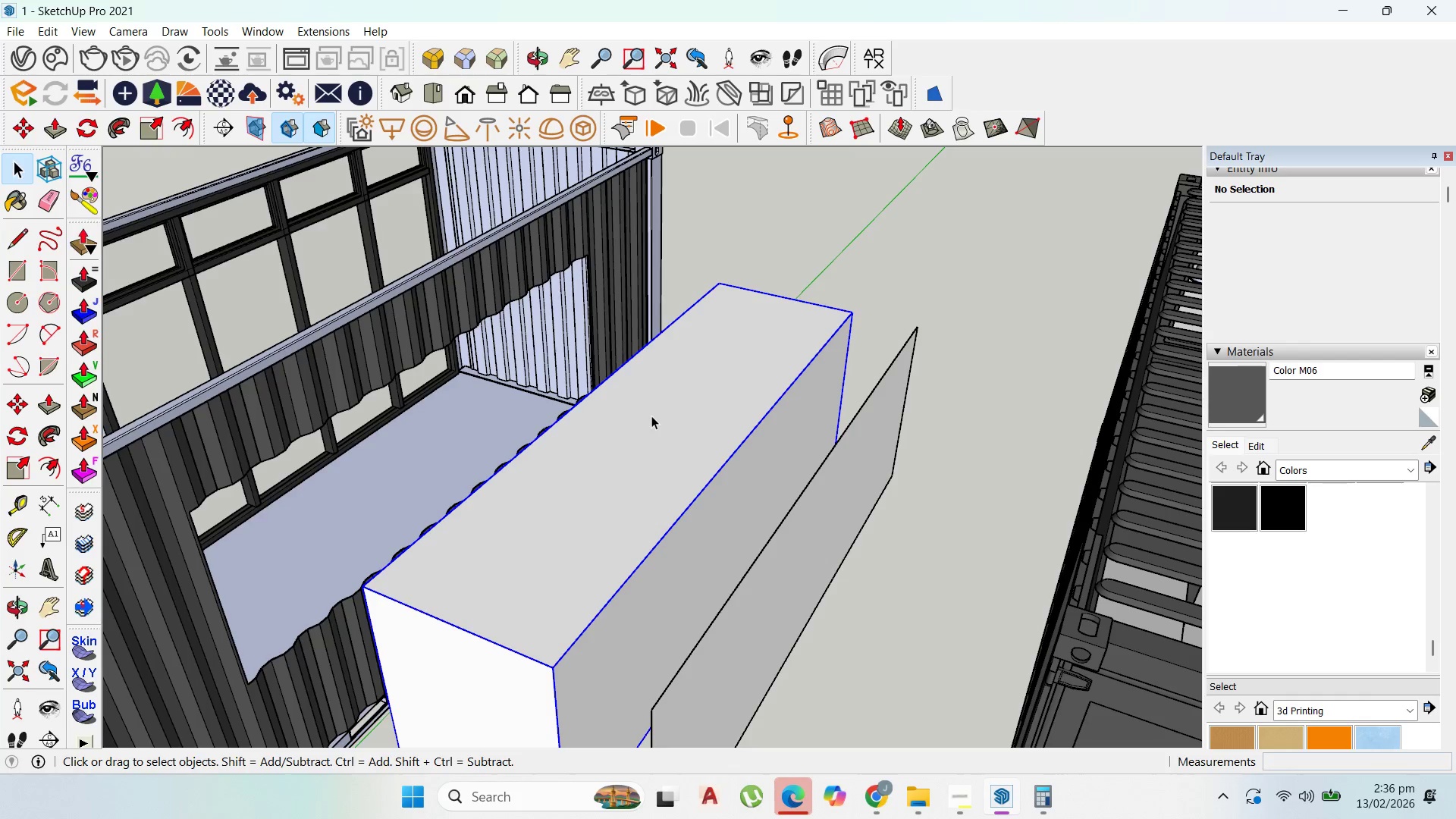 
scroll: coordinate [649, 416], scroll_direction: up, amount: 4.0
 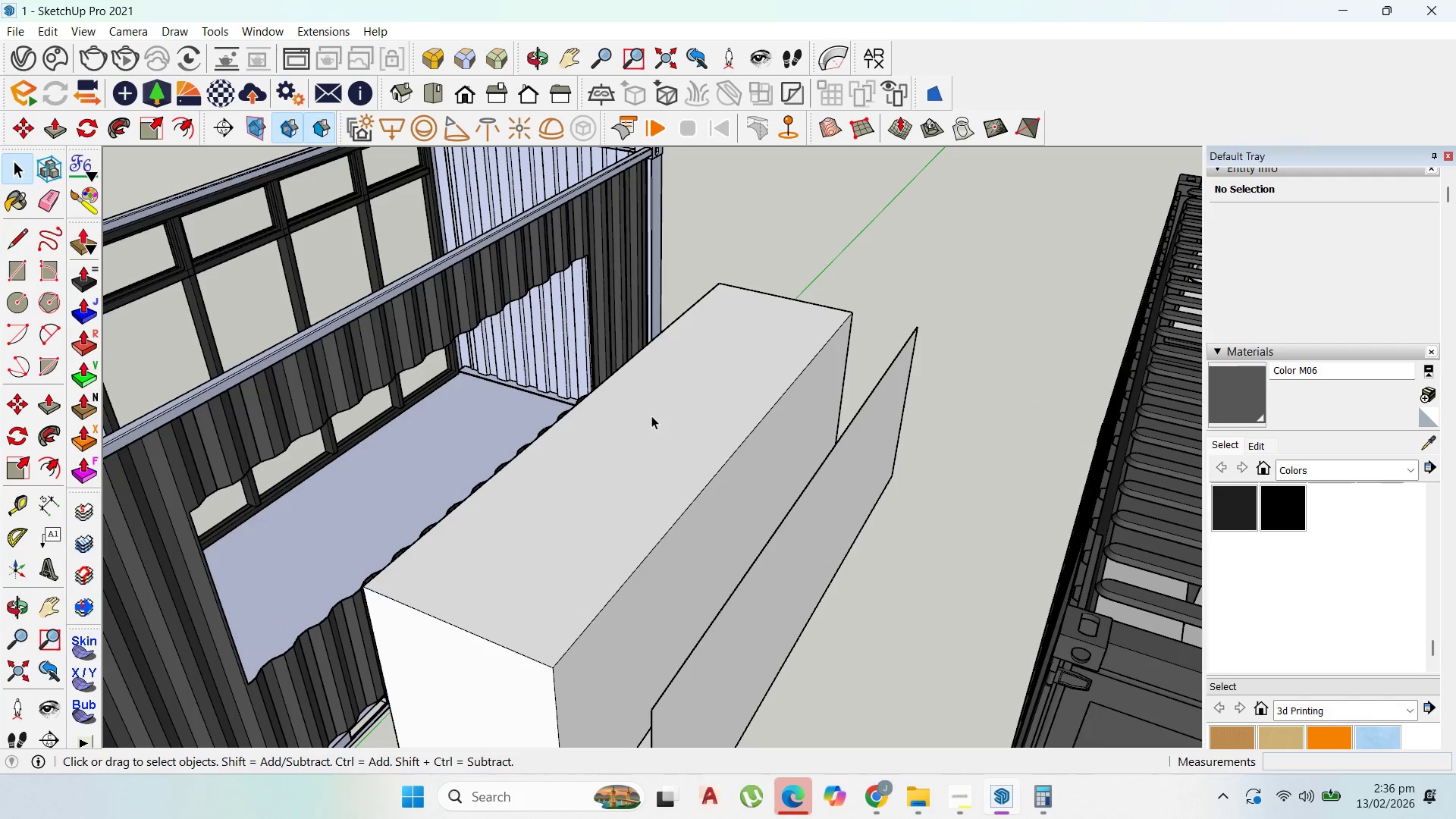 
double_click([651, 414])
 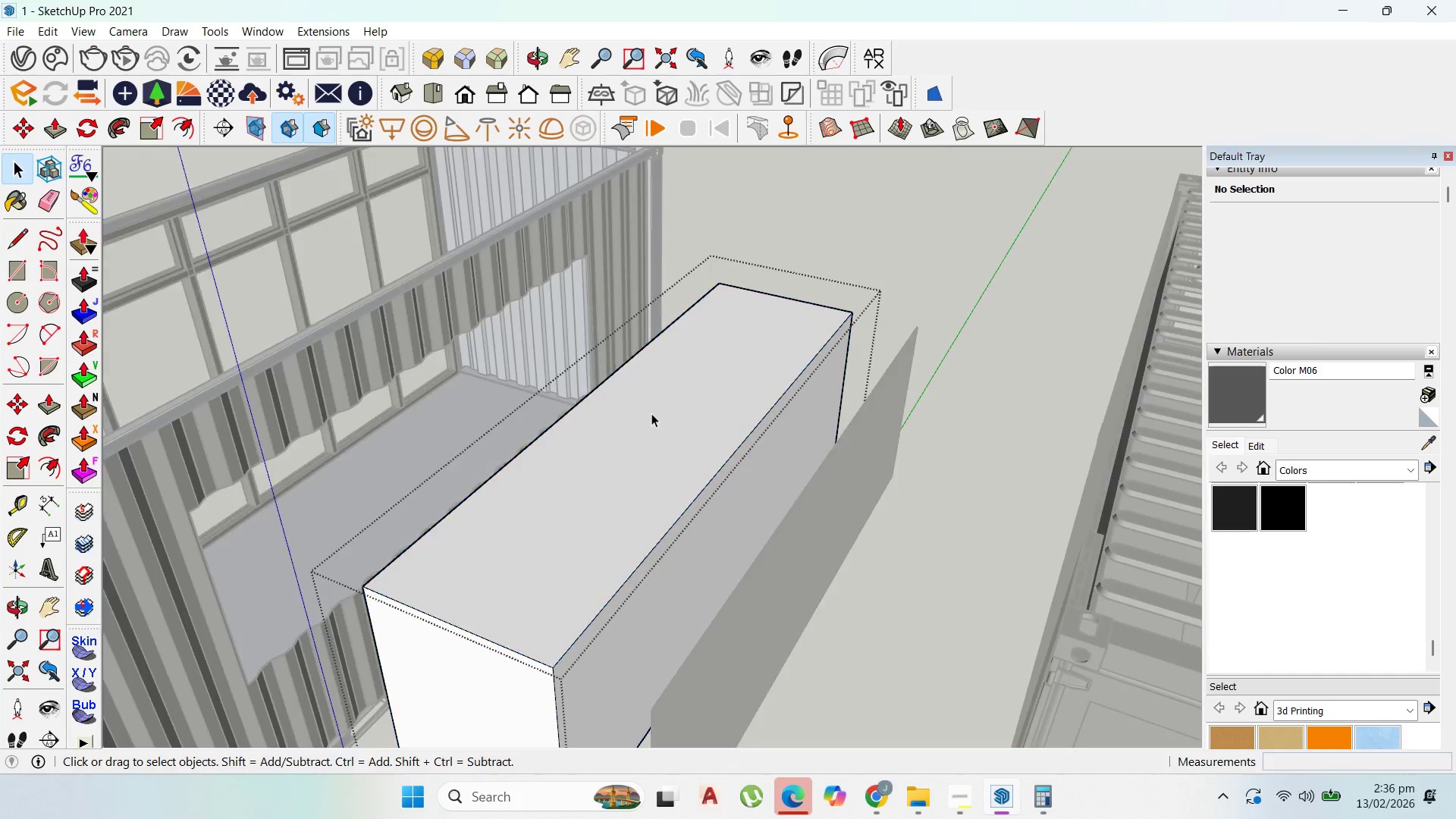 
triple_click([651, 413])
 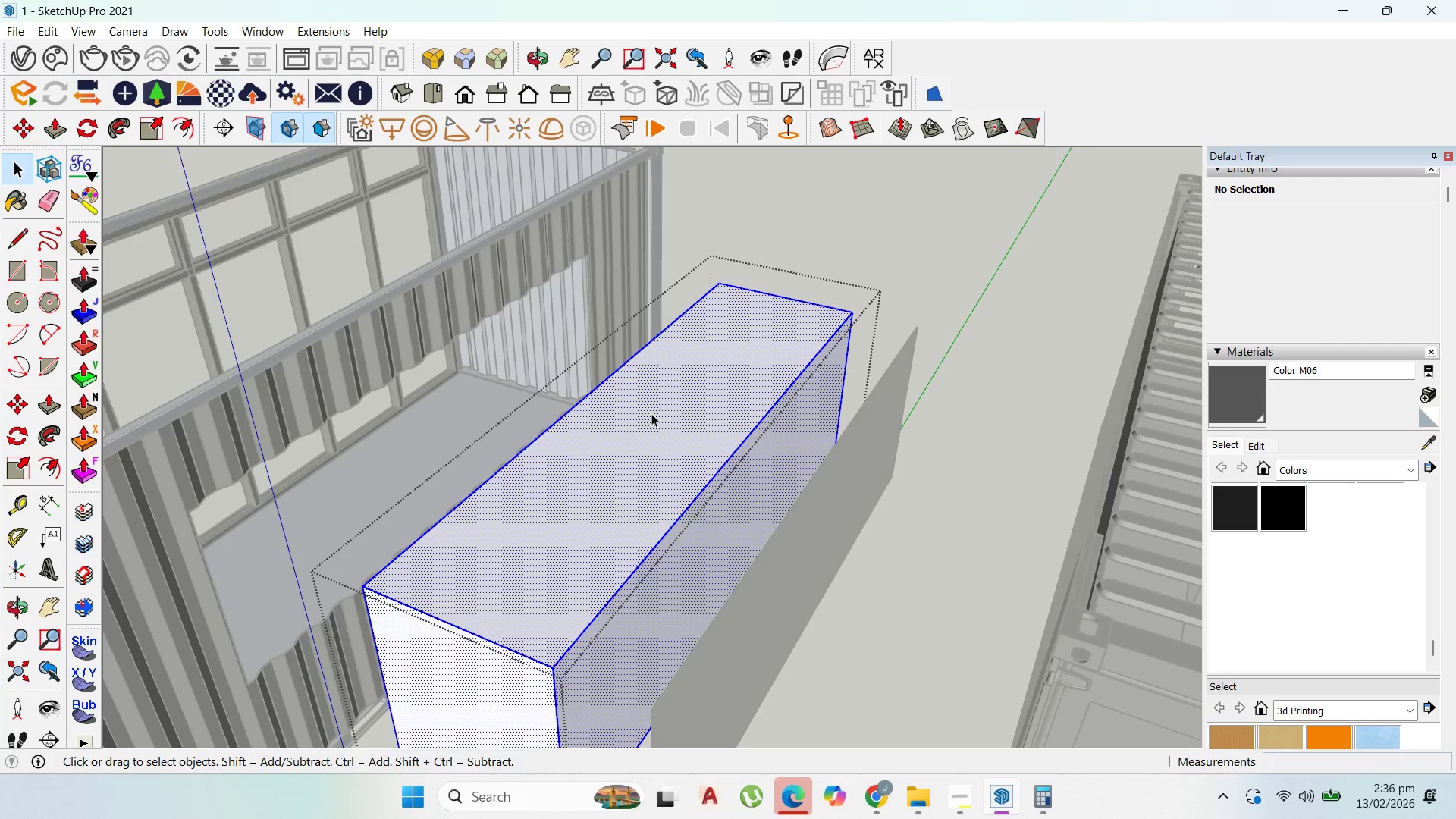 
triple_click([651, 413])
 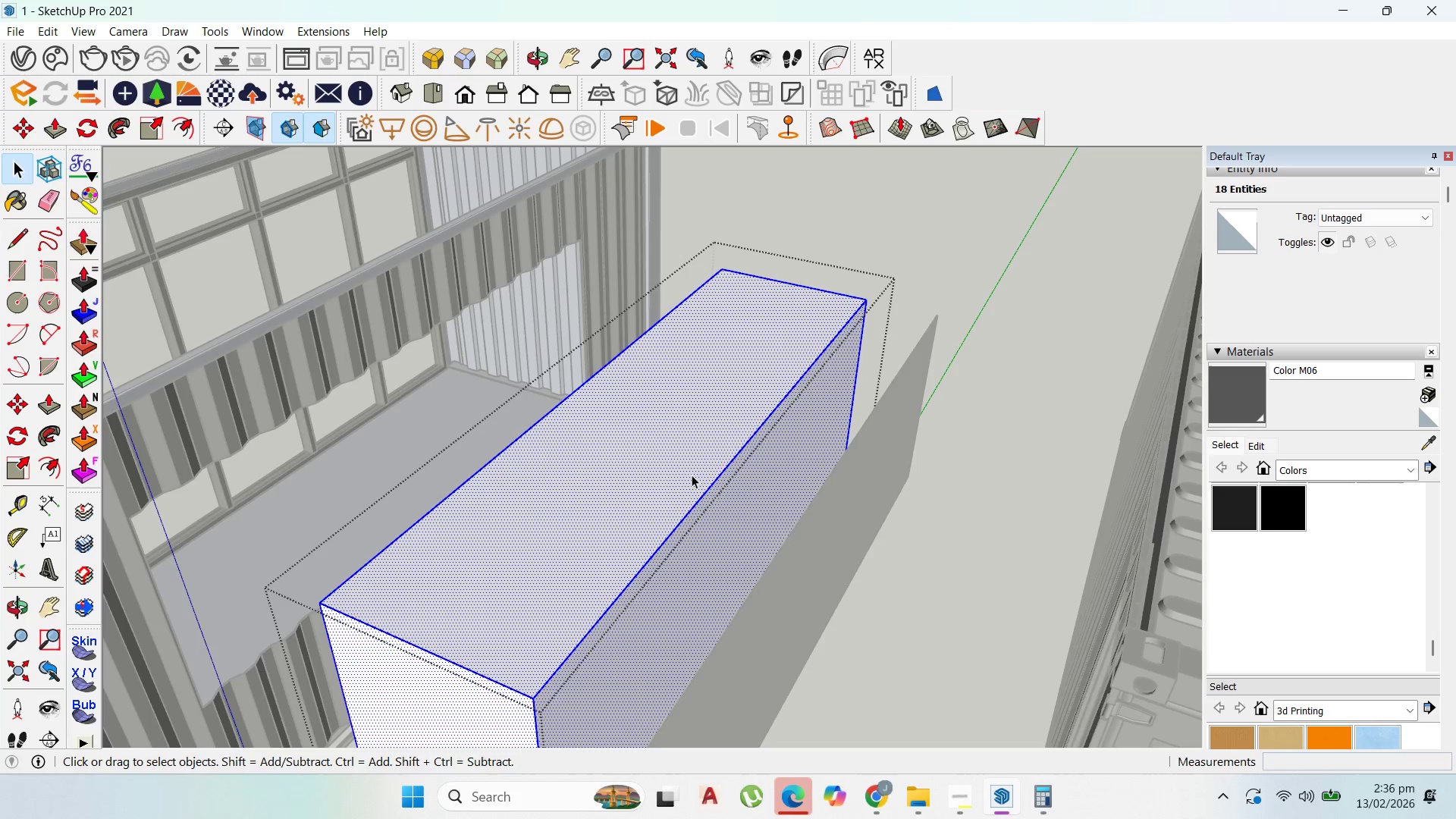 
scroll: coordinate [683, 464], scroll_direction: up, amount: 1.0
 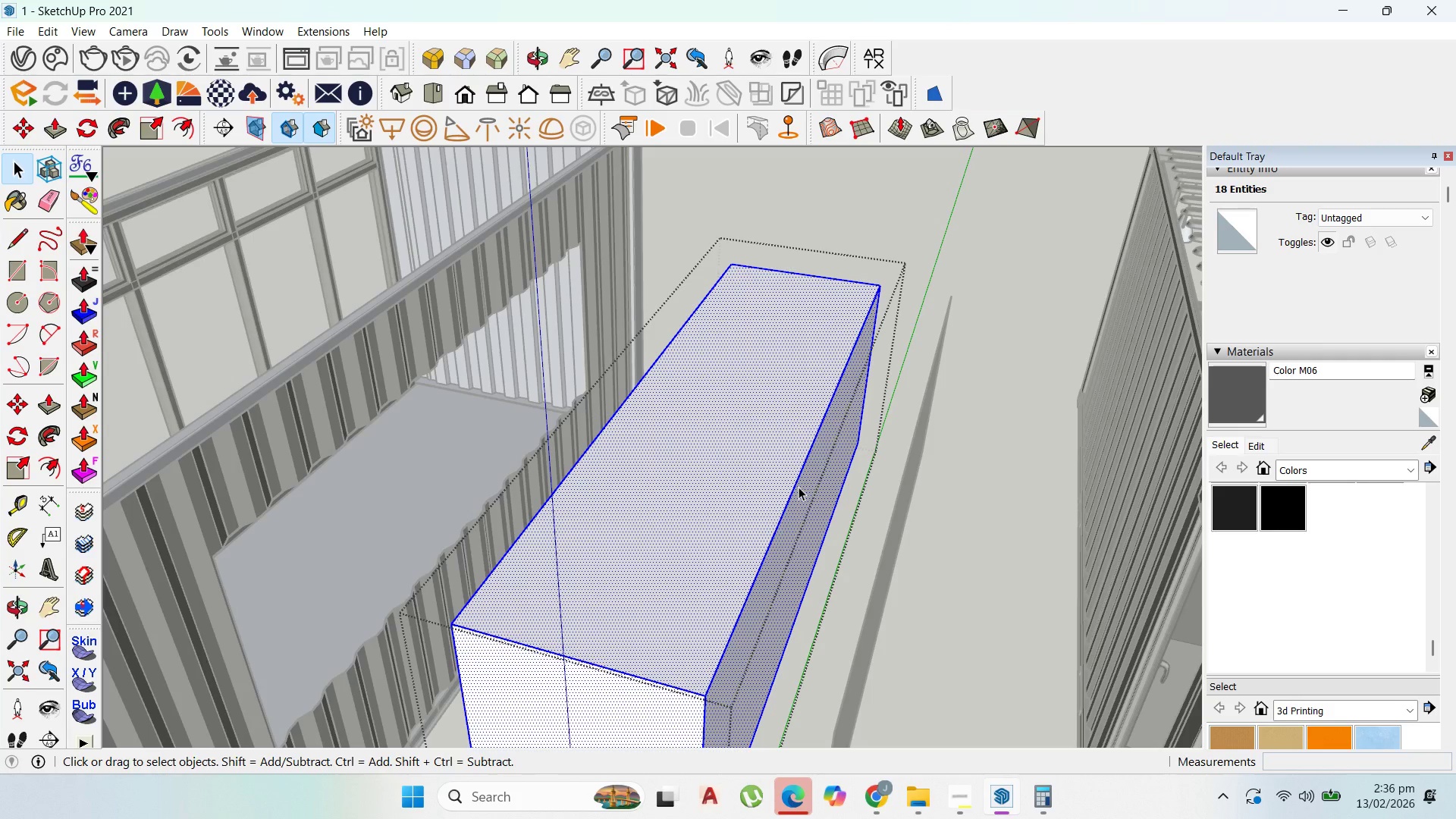 
key(P)
 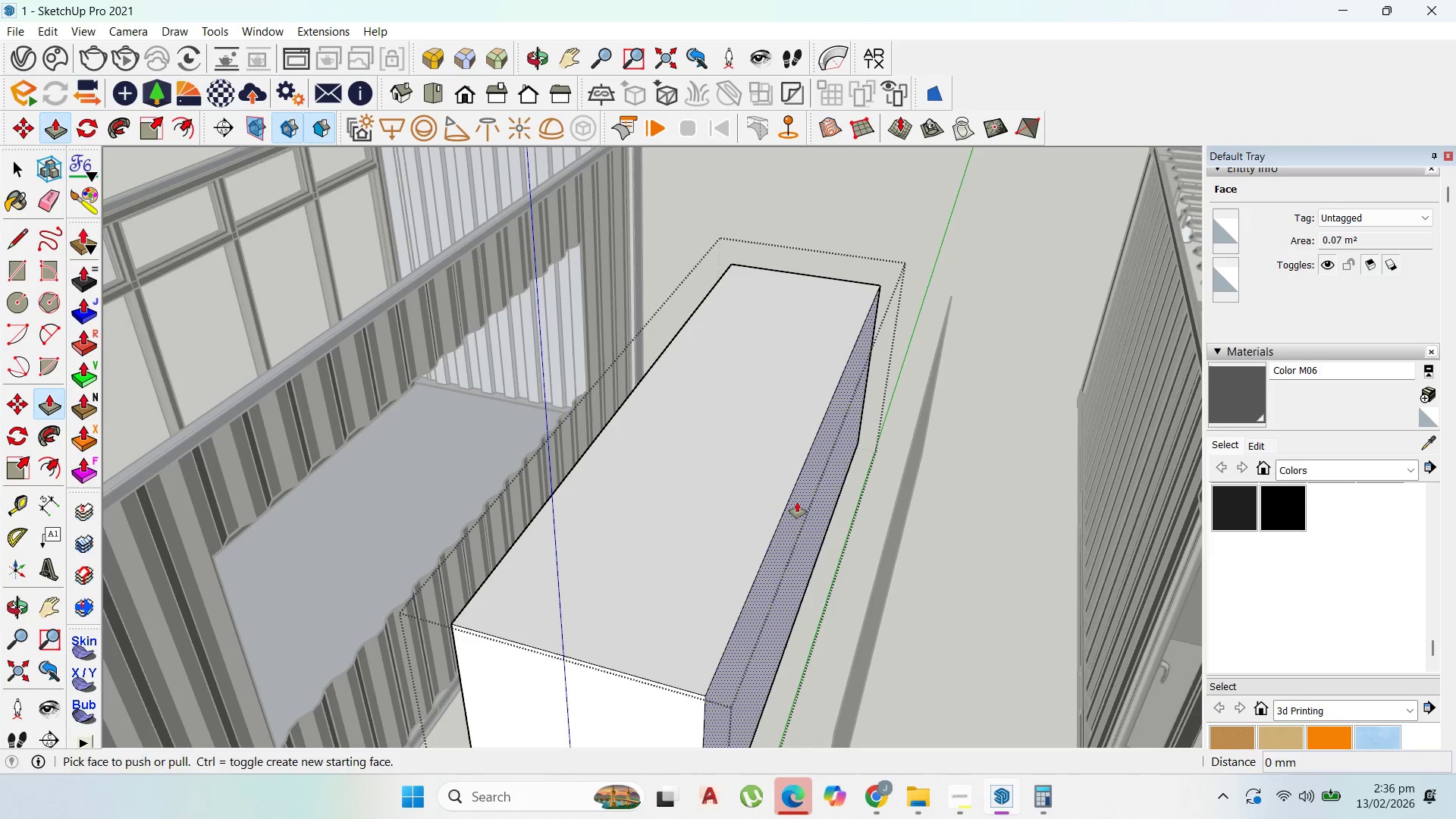 
left_click_drag(start_coordinate=[797, 502], to_coordinate=[628, 446])
 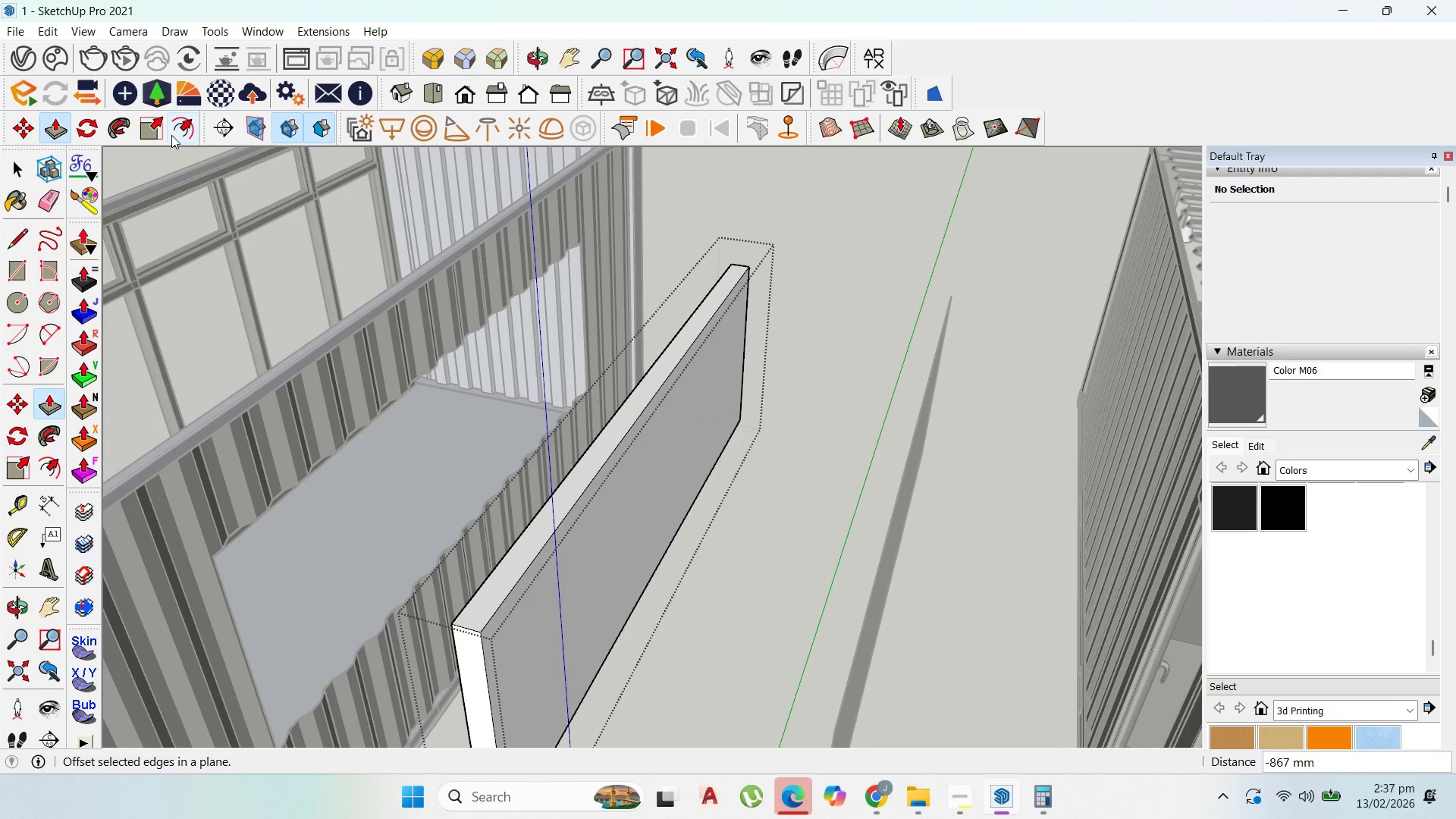 
left_click_drag(start_coordinate=[181, 129], to_coordinate=[187, 129])
 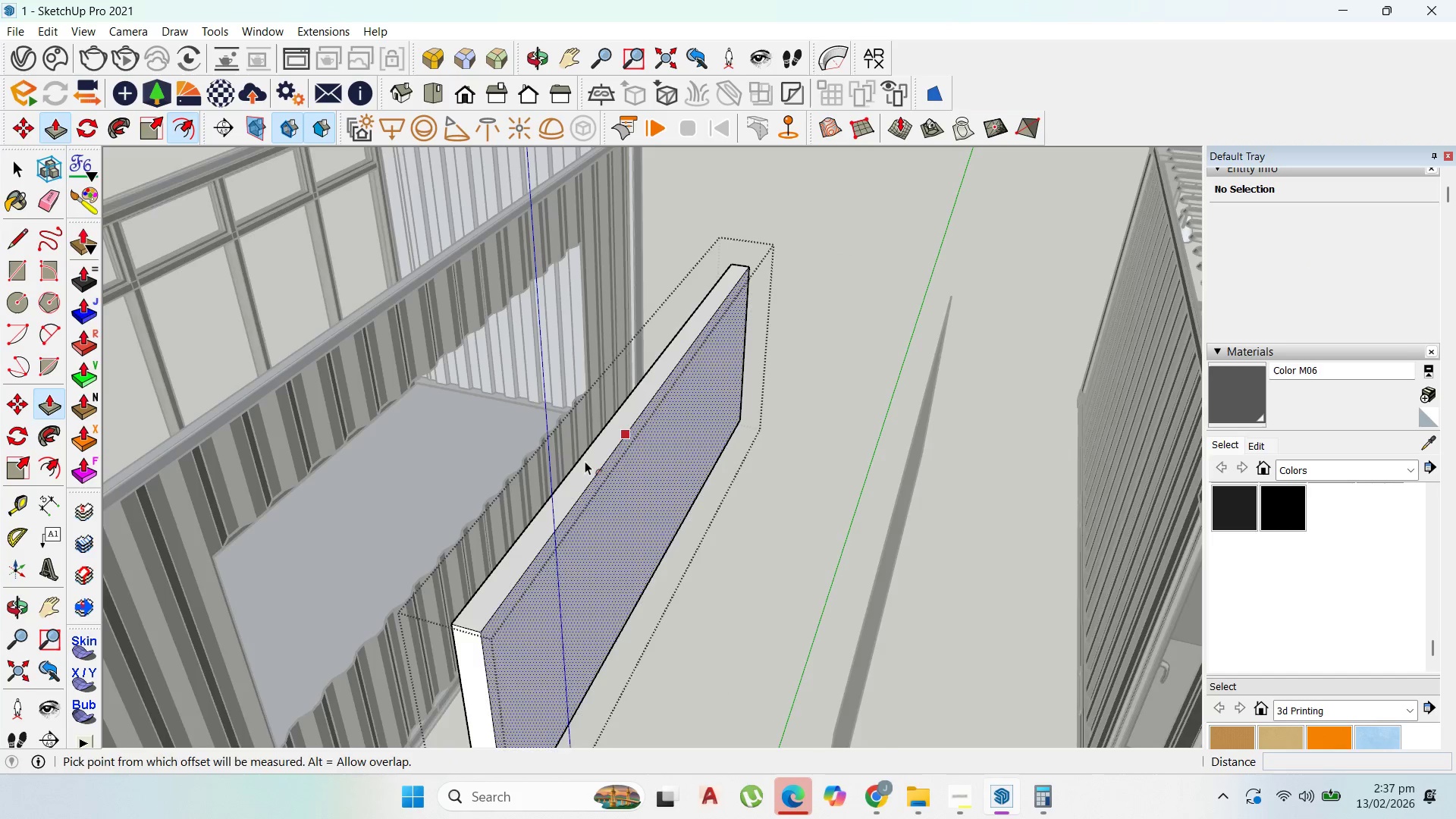 
scroll: coordinate [579, 459], scroll_direction: up, amount: 2.0
 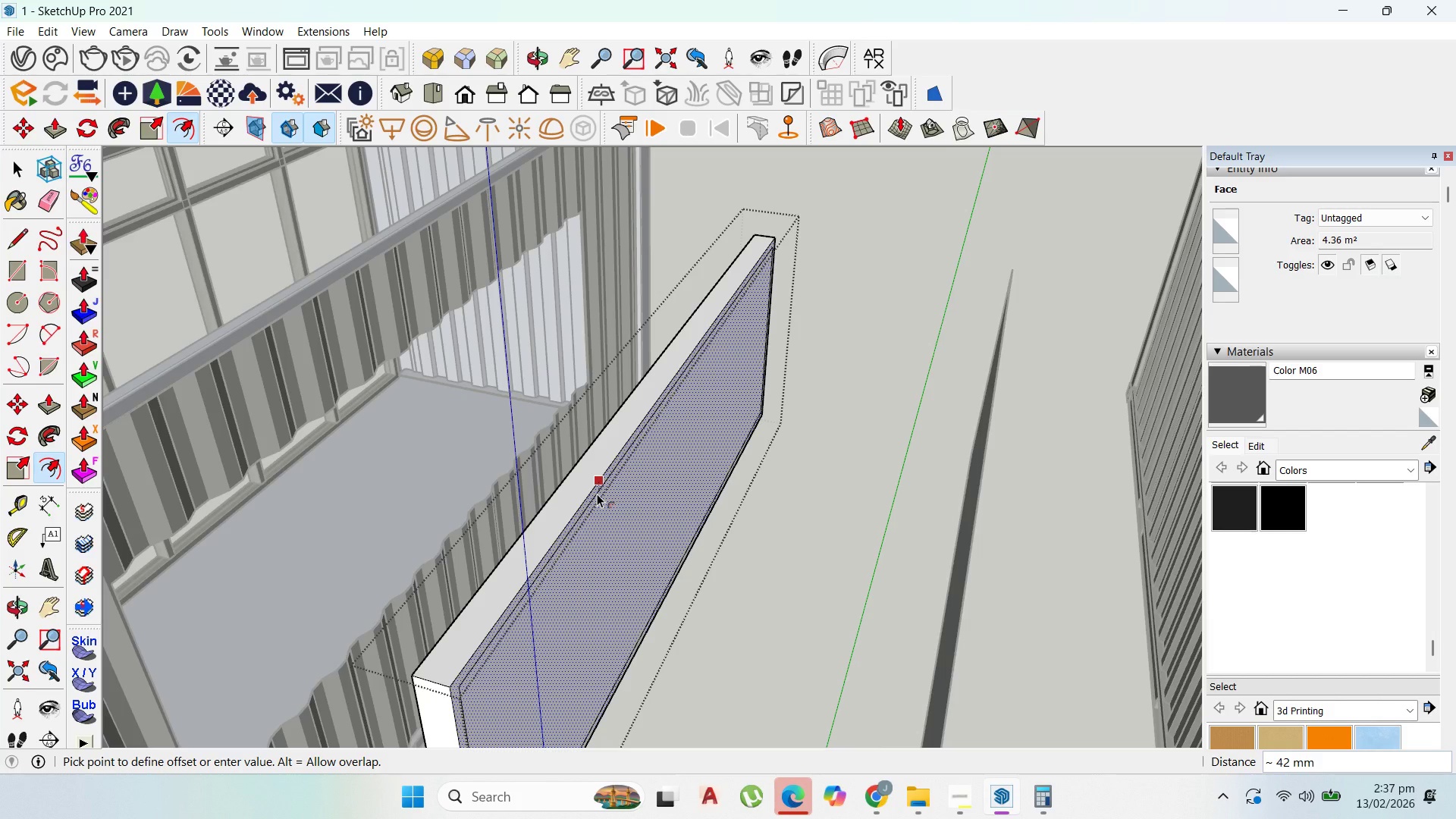 
type(40)
 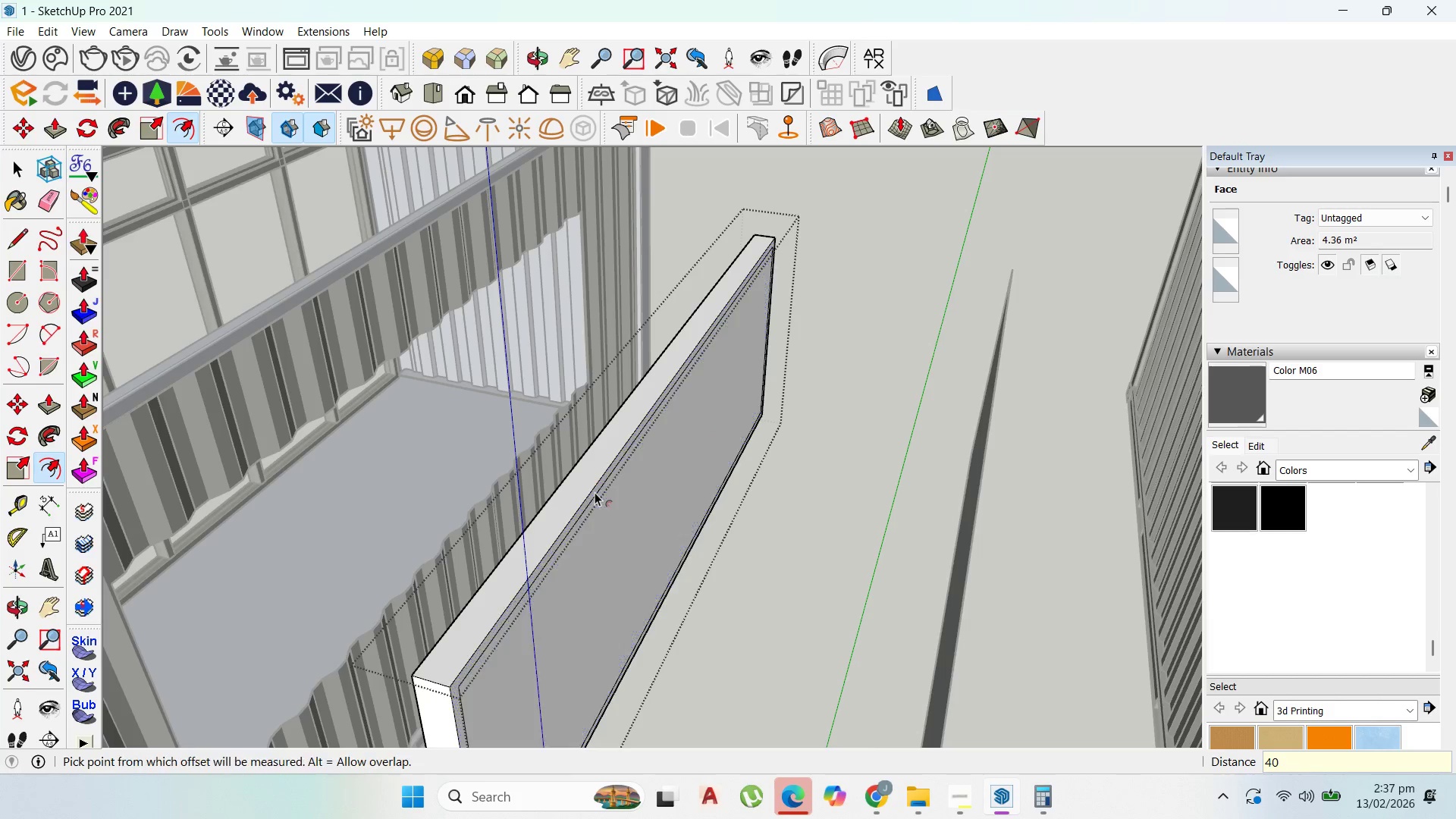 
key(Enter)
 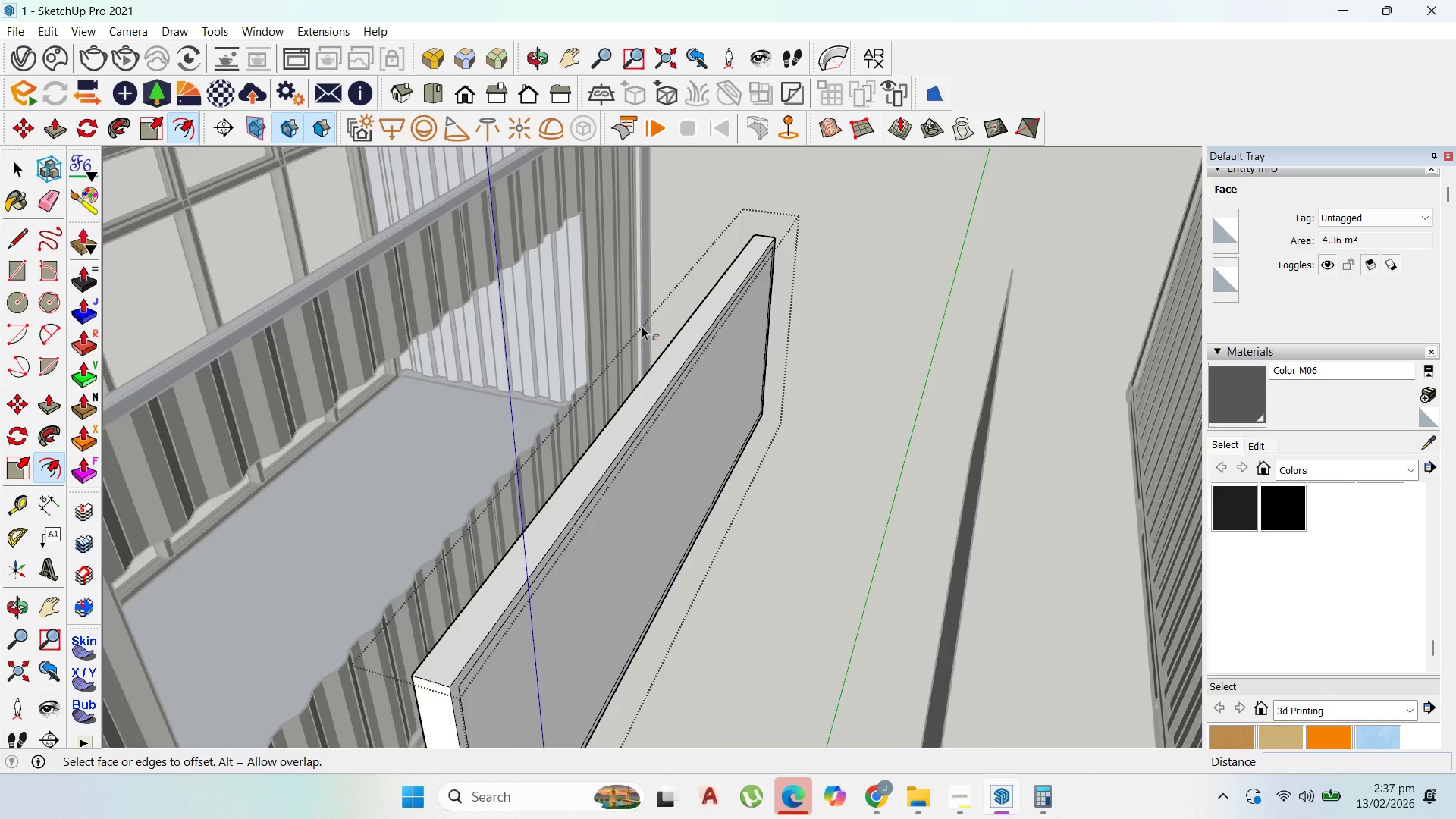 
scroll: coordinate [646, 281], scroll_direction: down, amount: 4.0
 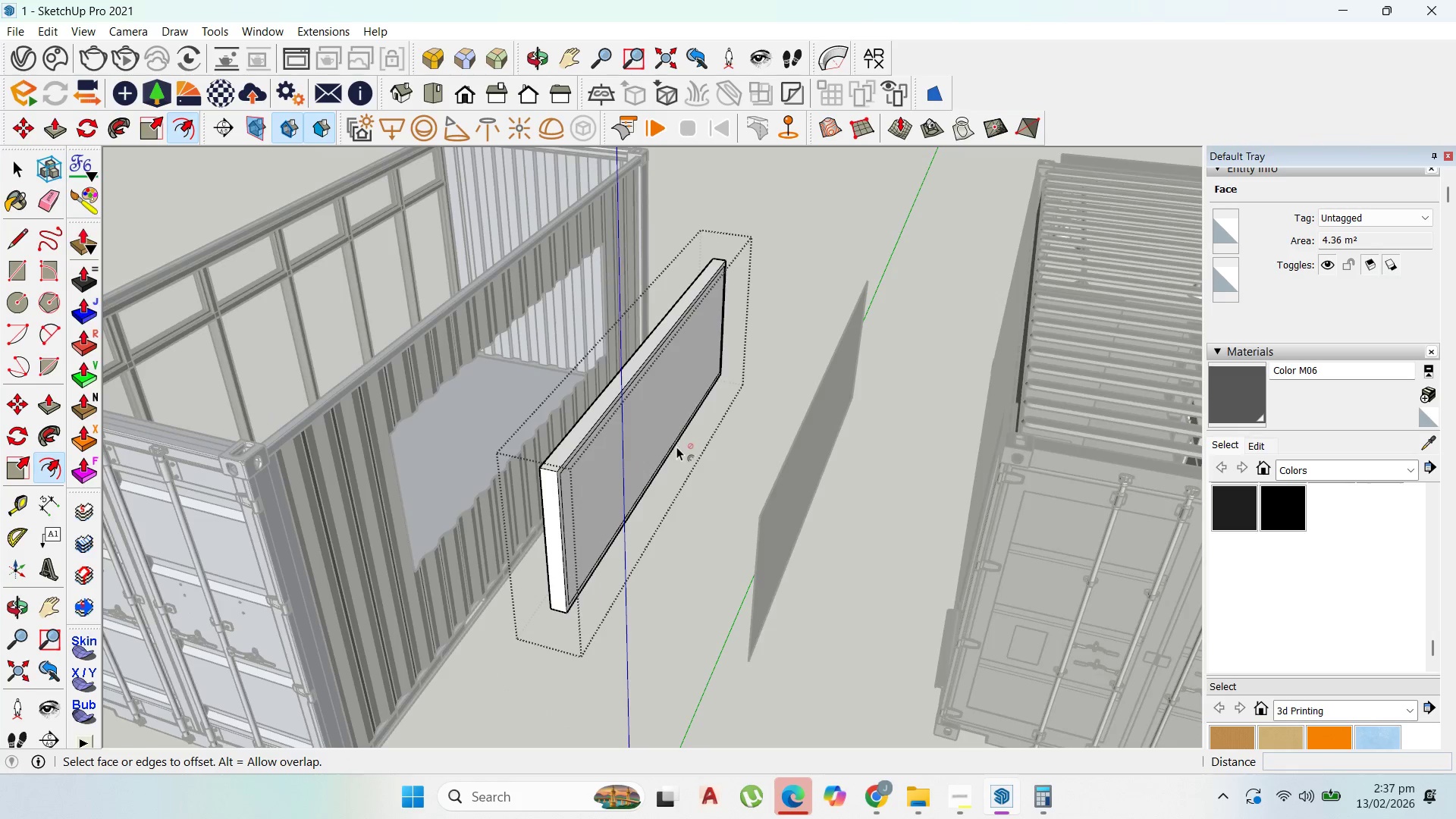 
scroll: coordinate [674, 449], scroll_direction: up, amount: 2.0
 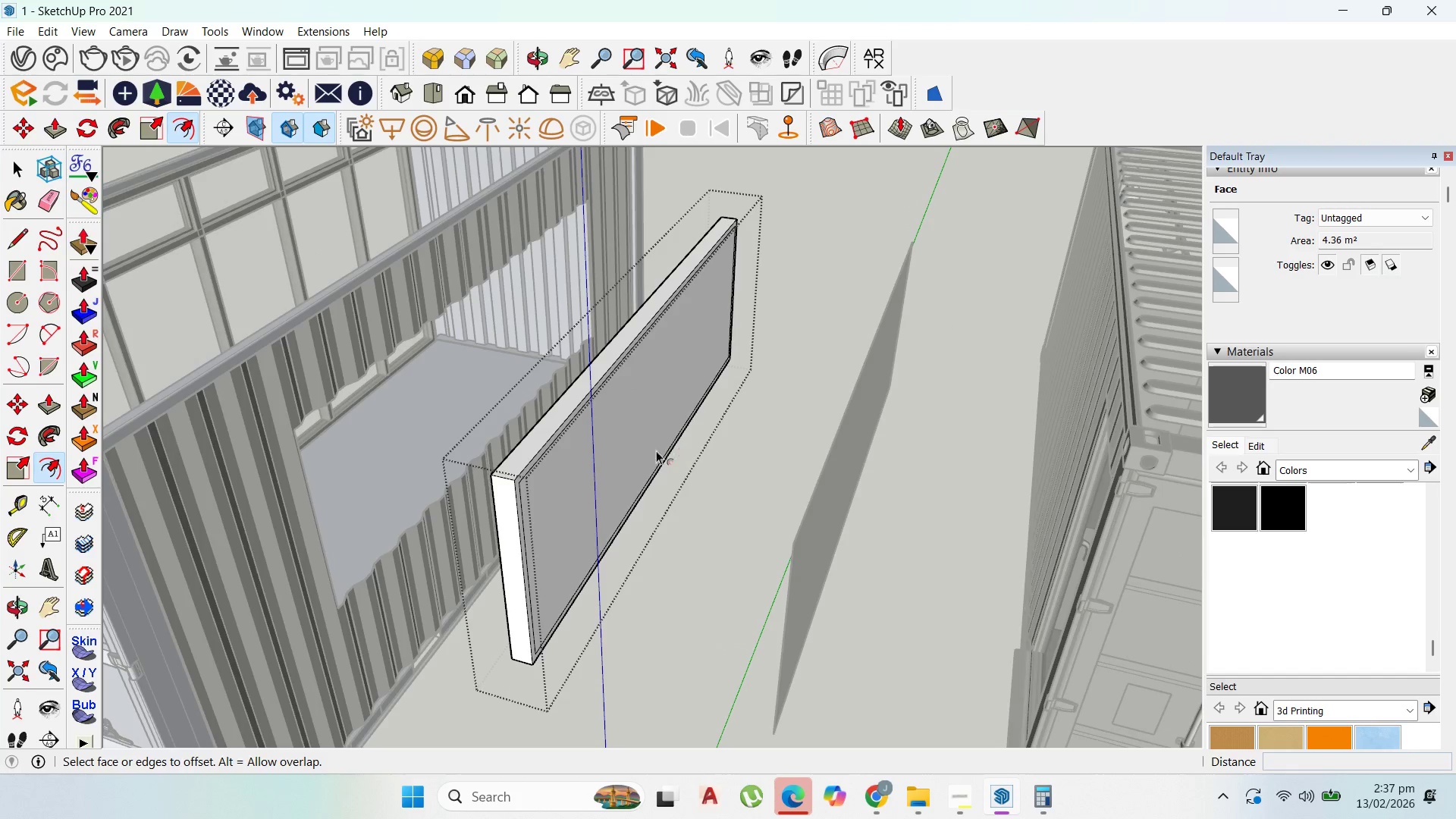 
key(P)
 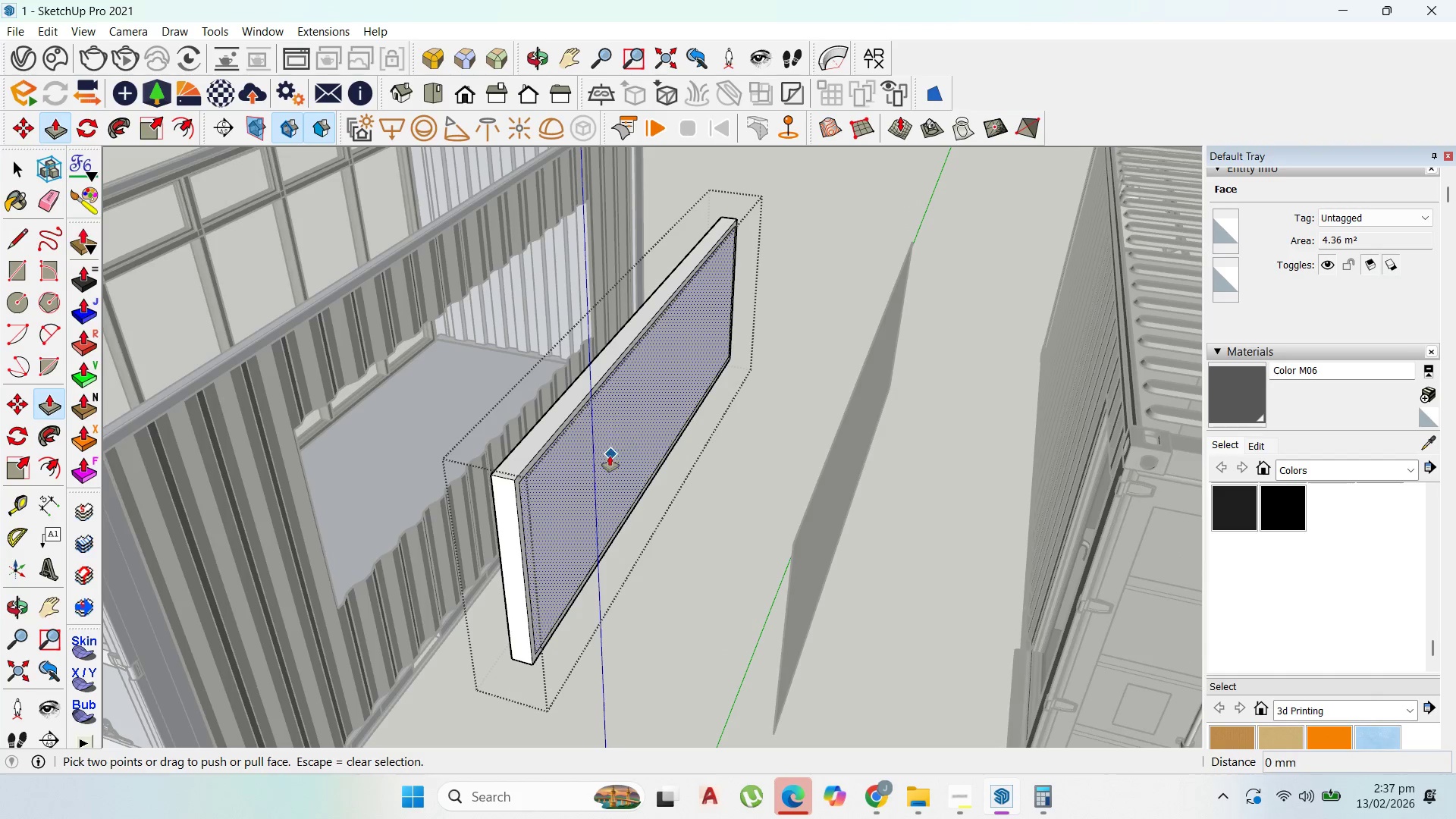 
left_click([609, 457])
 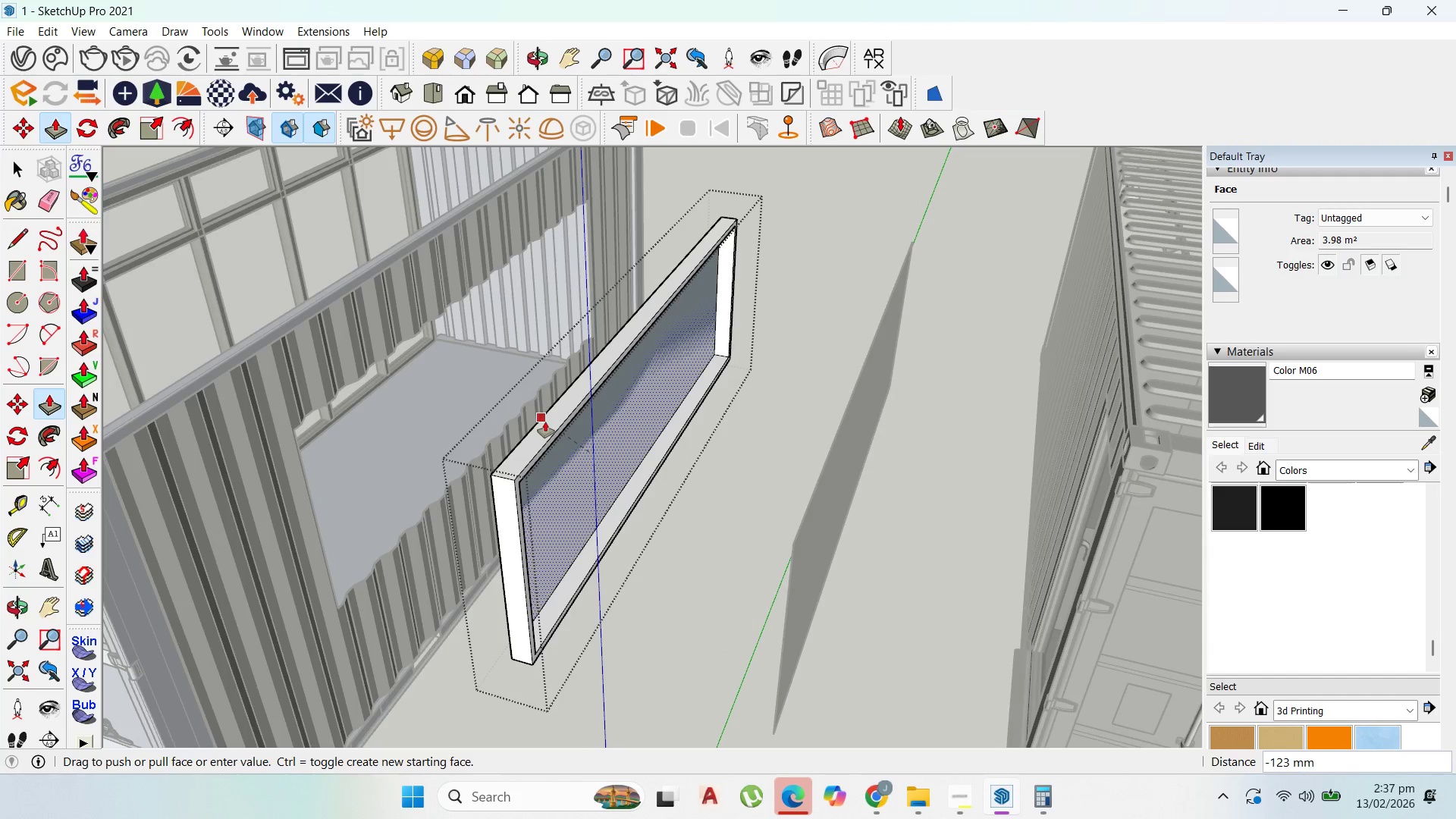 
left_click([545, 422])
 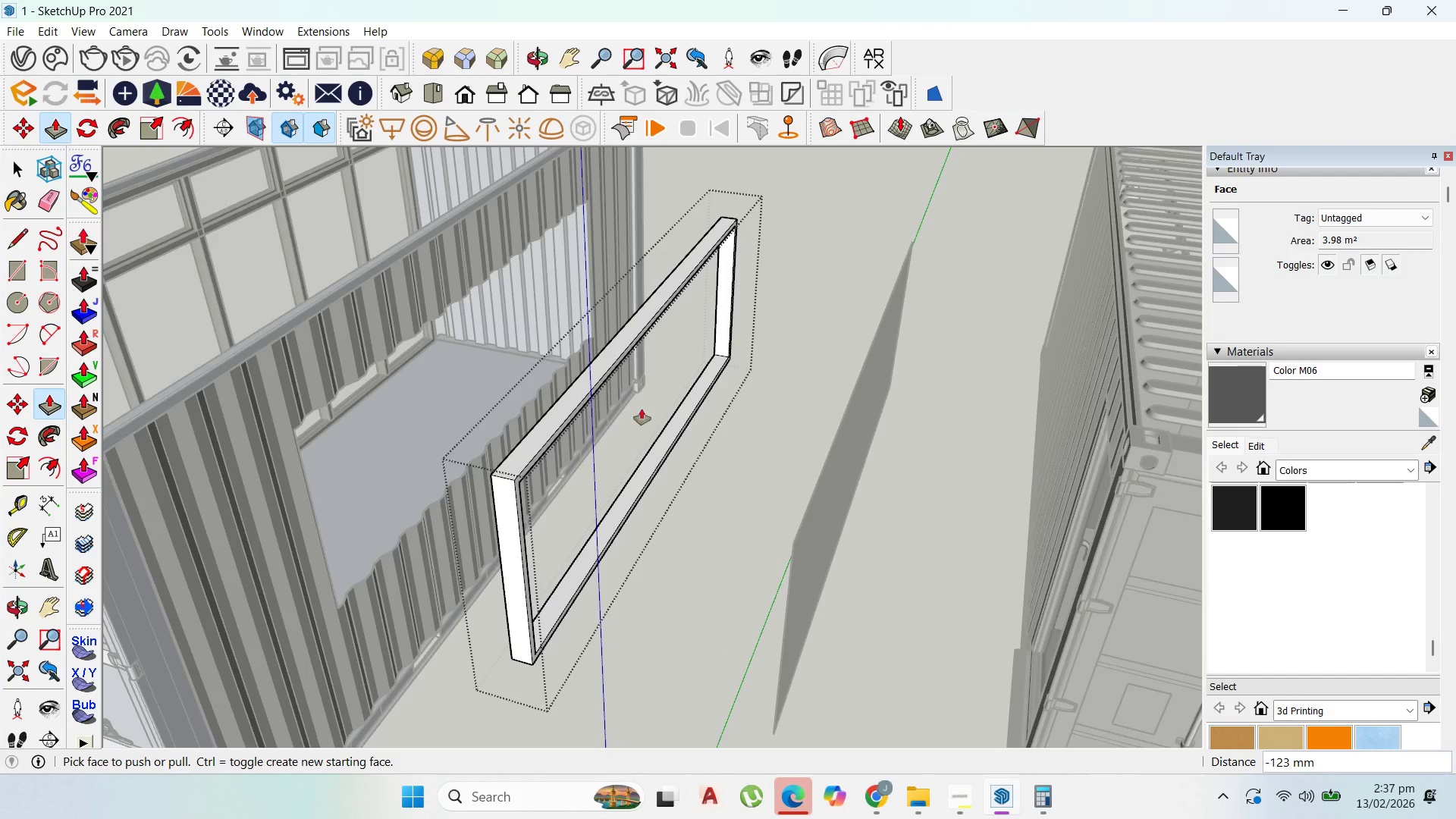 
scroll: coordinate [645, 406], scroll_direction: down, amount: 3.0
 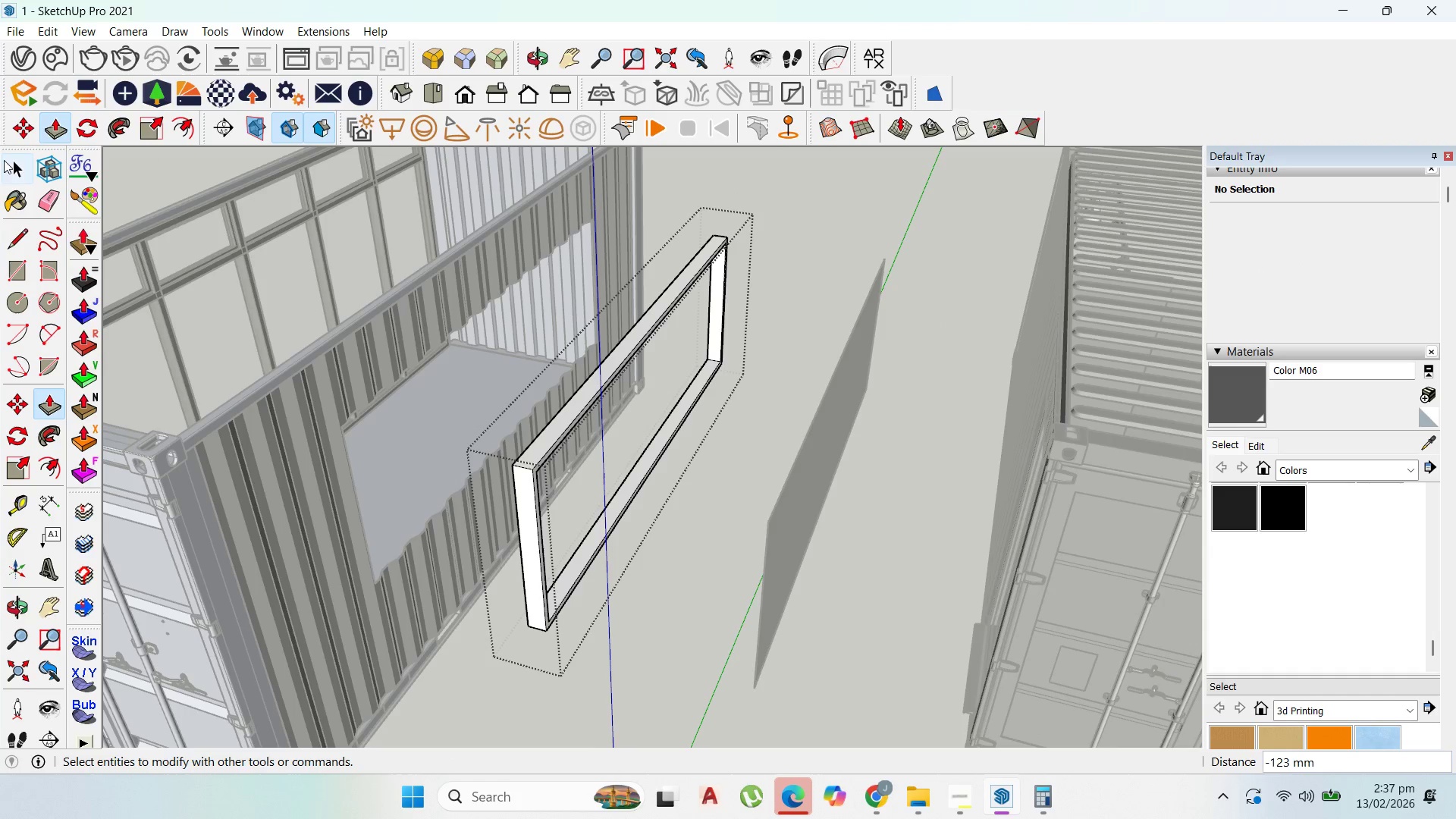 
key(Escape)
 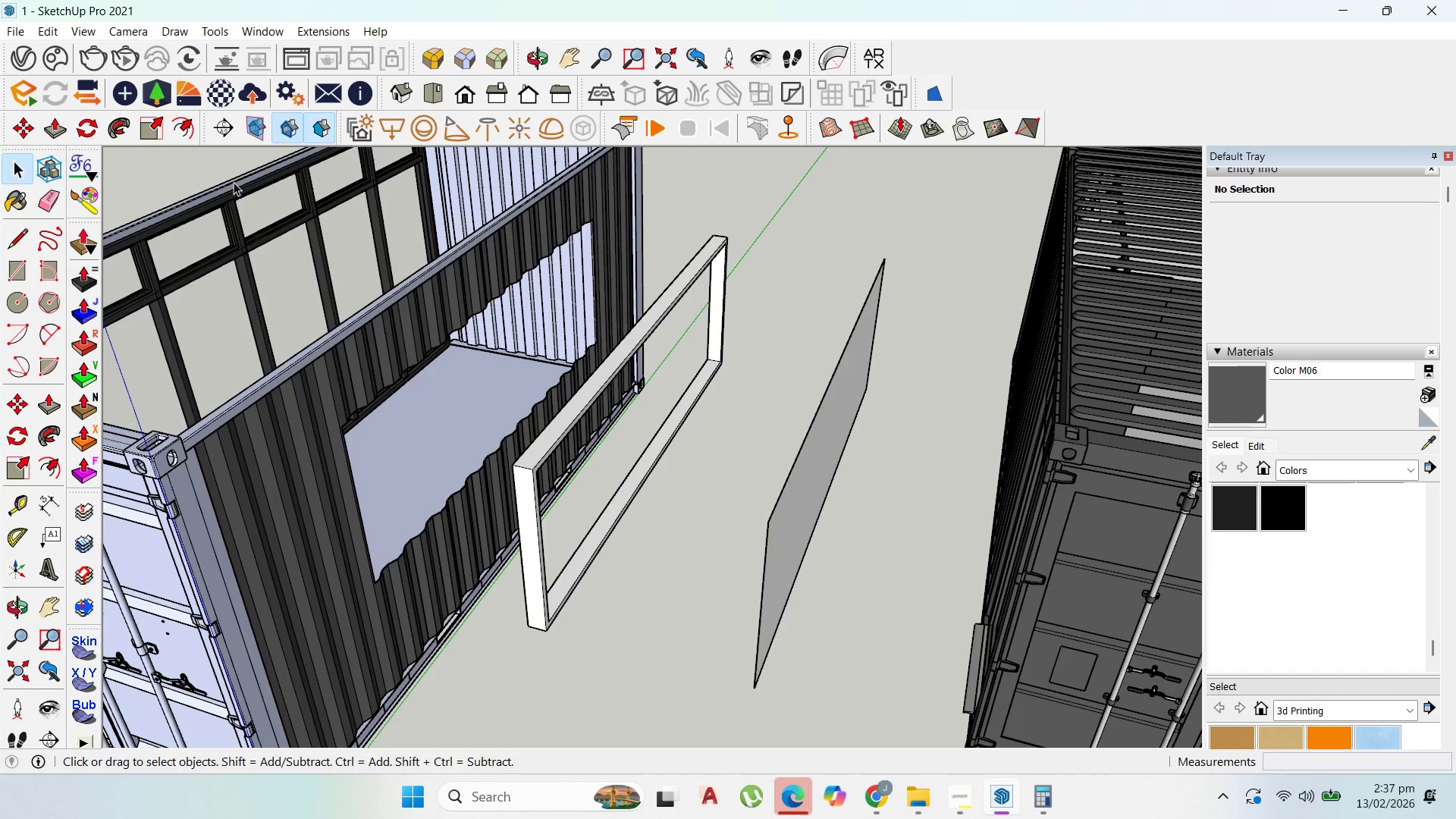 
key(Escape)
 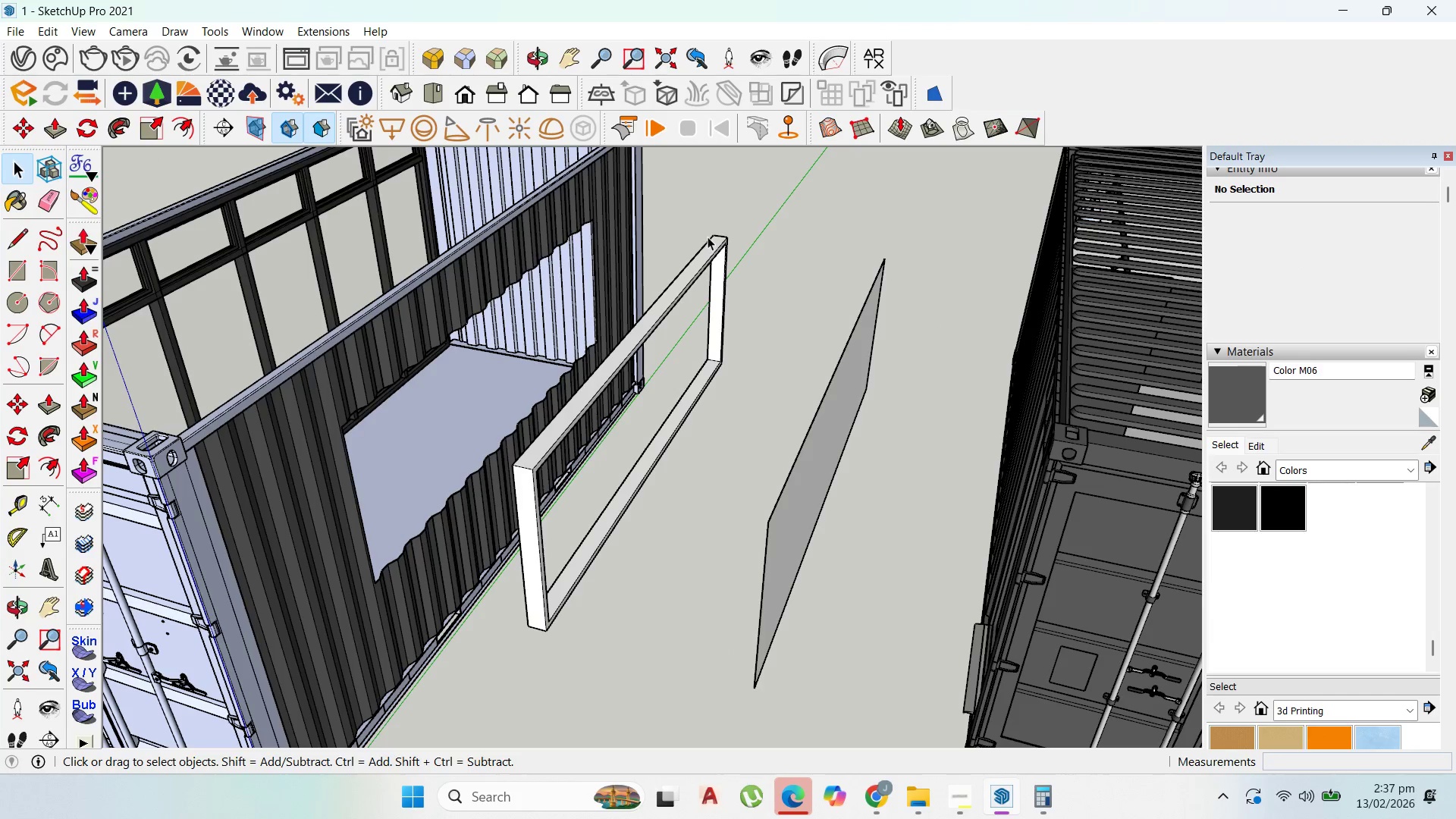 
left_click([718, 240])
 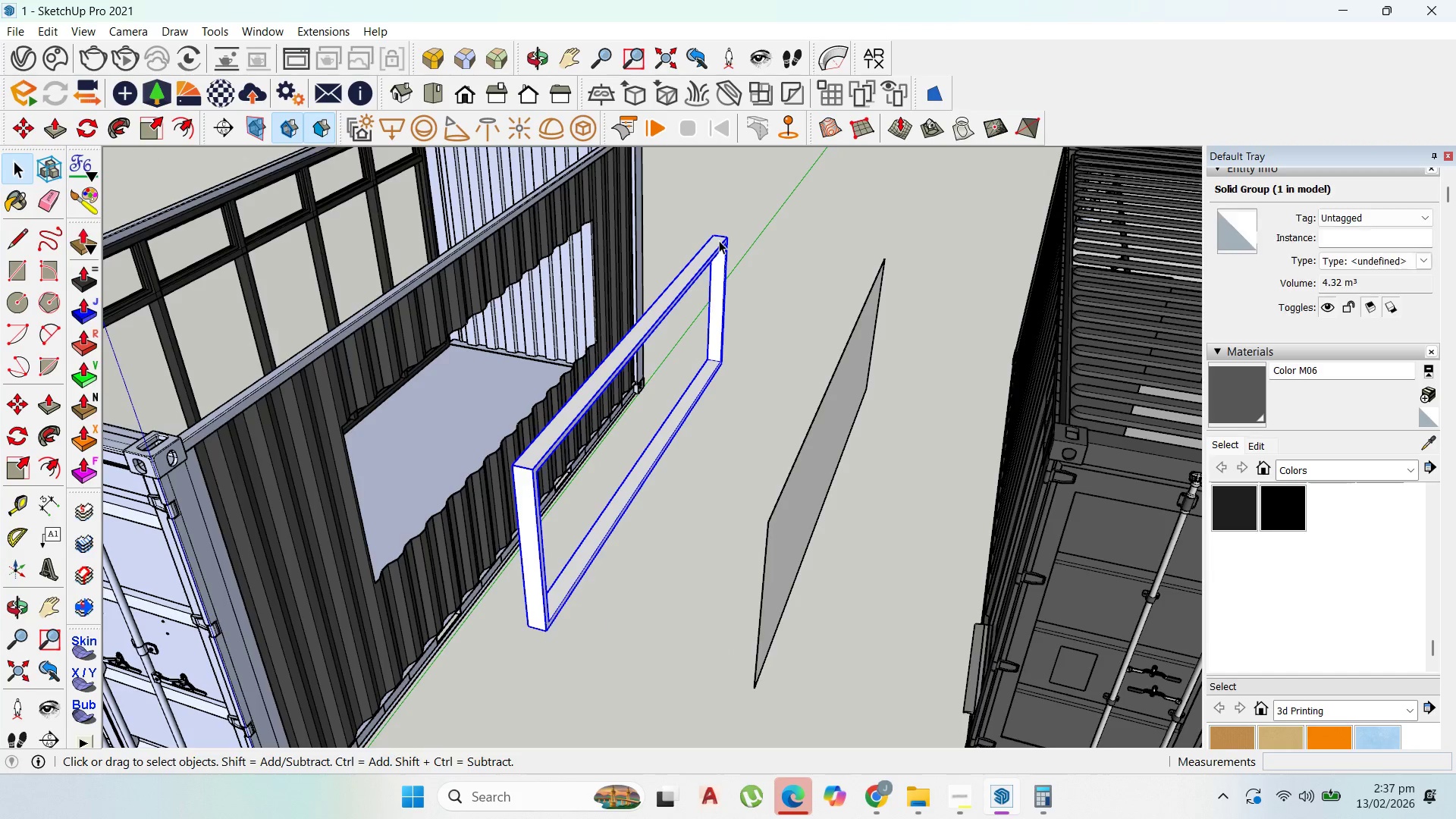 
key(M)
 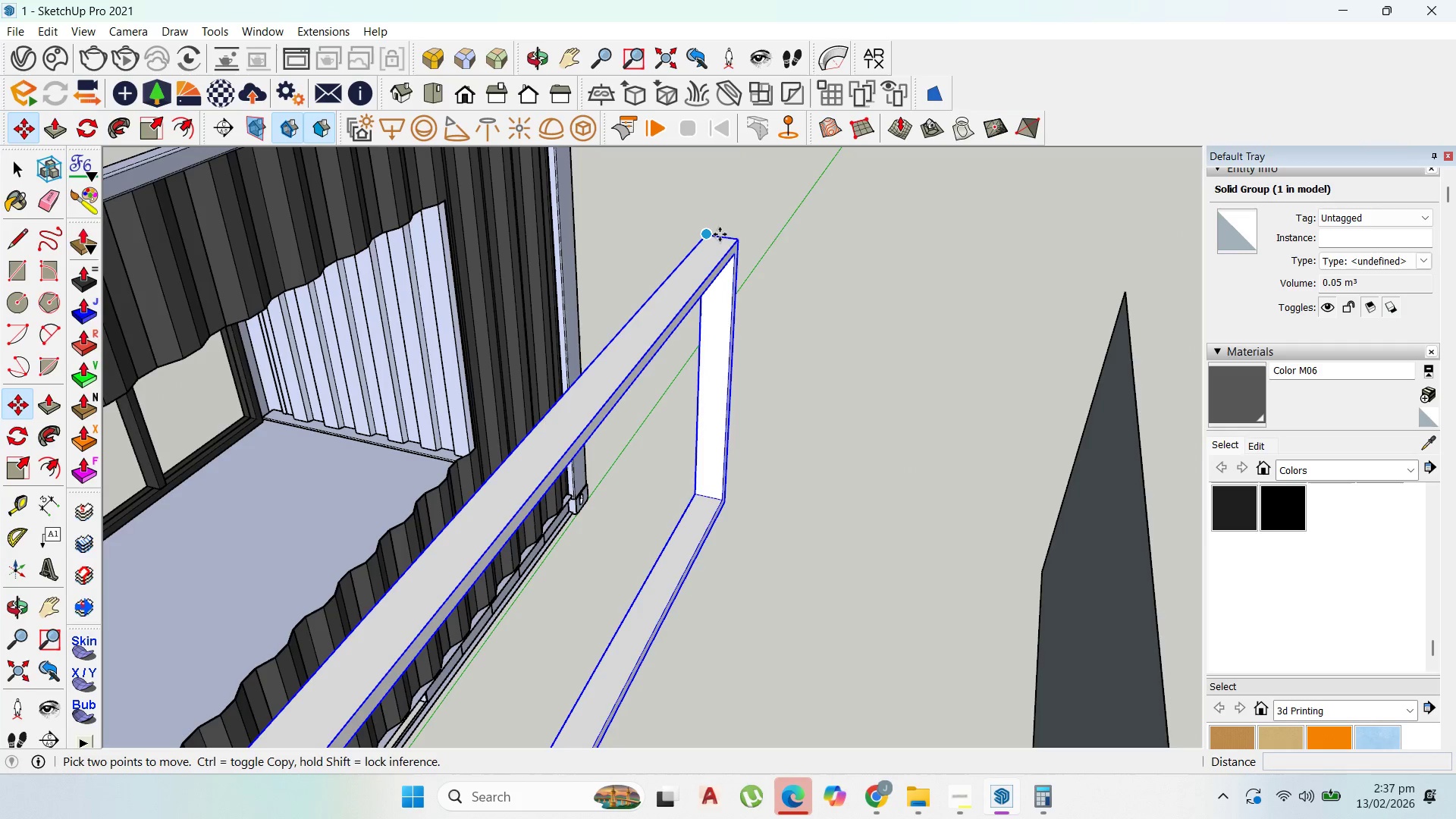 
scroll: coordinate [720, 234], scroll_direction: up, amount: 8.0
 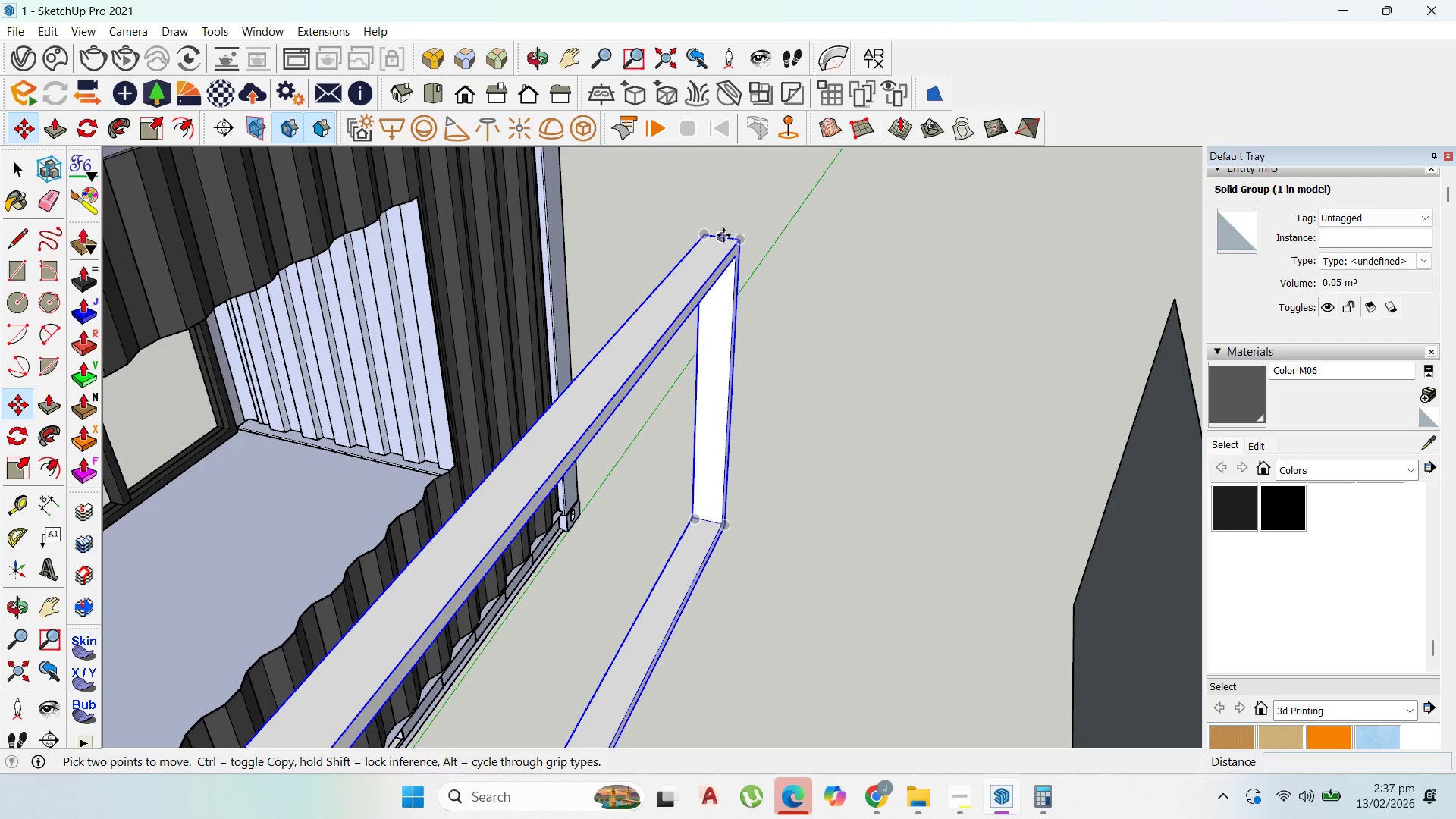 
left_click([723, 235])
 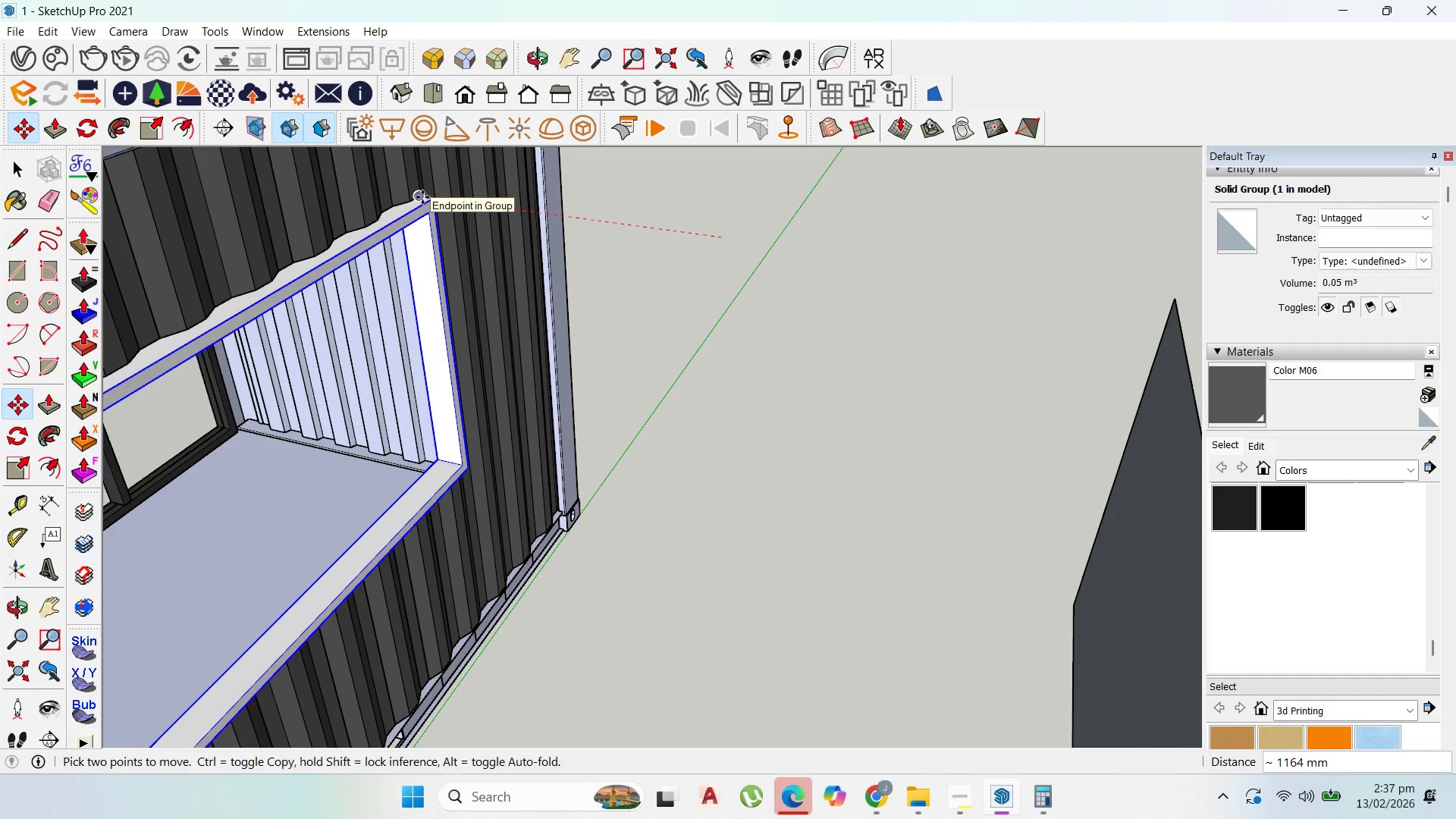 
scroll: coordinate [723, 235], scroll_direction: up, amount: 1.0
 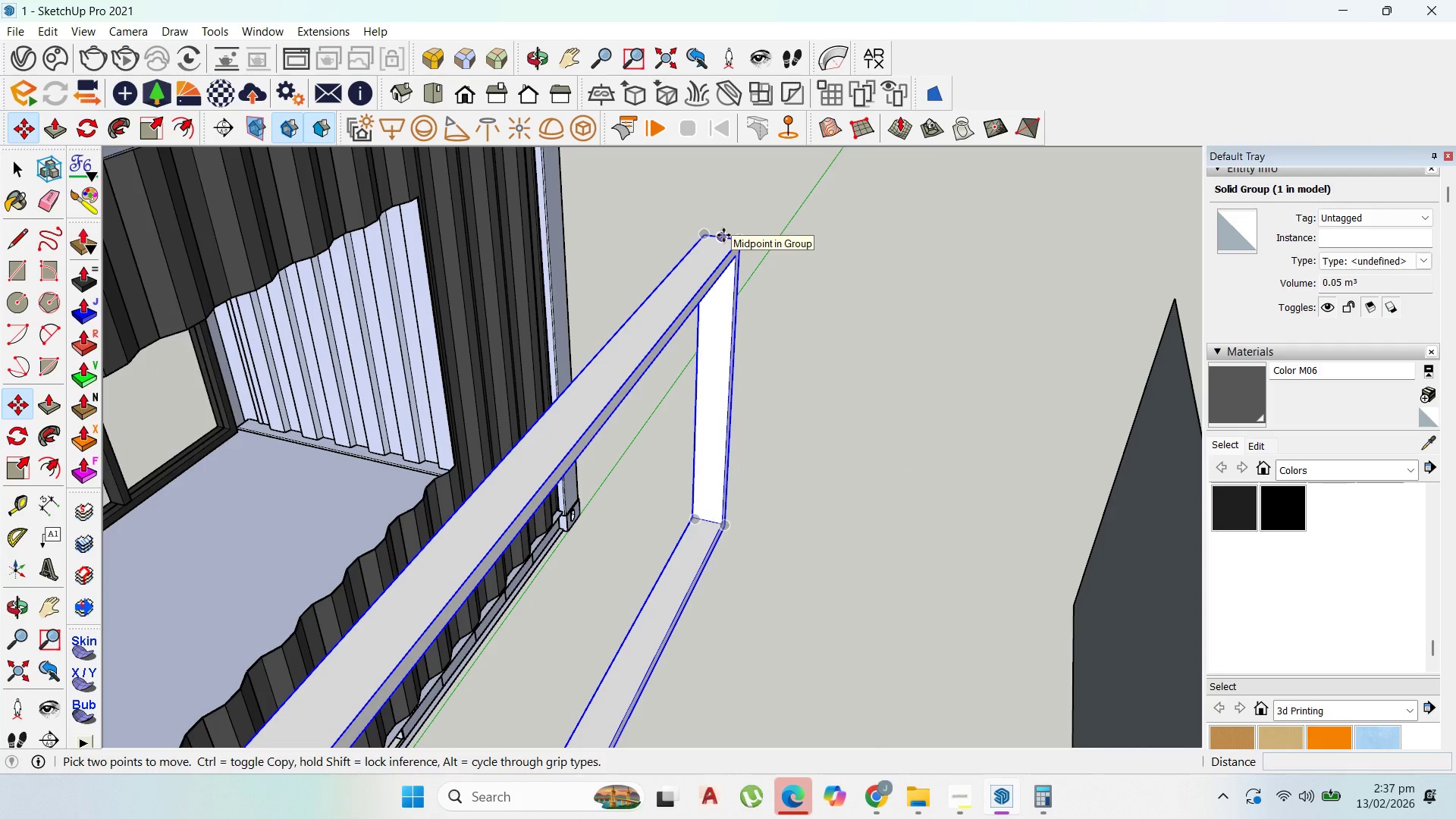 
scroll: coordinate [504, 293], scroll_direction: down, amount: 9.0
 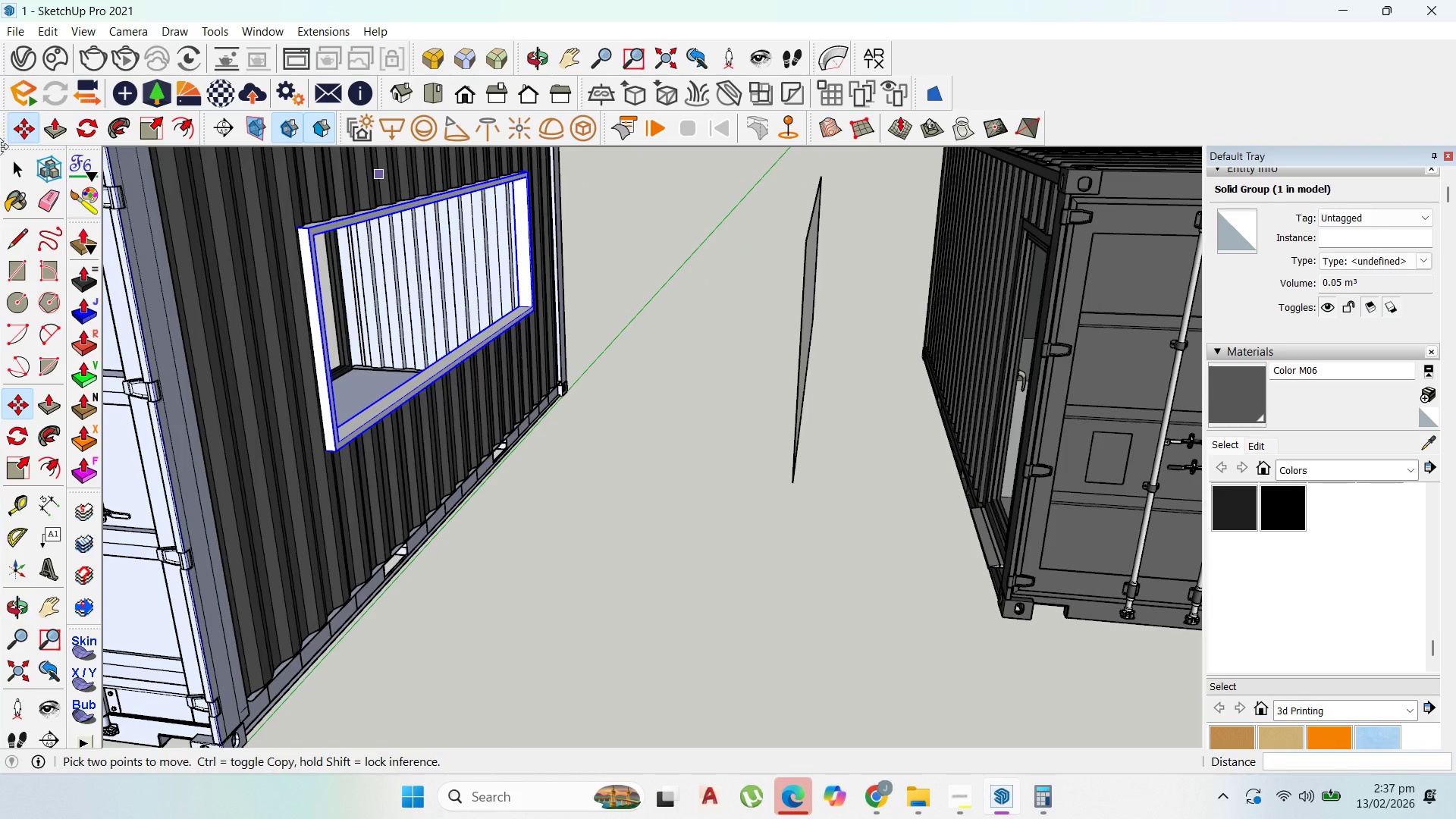 
left_click_drag(start_coordinate=[17, 162], to_coordinate=[26, 165])
 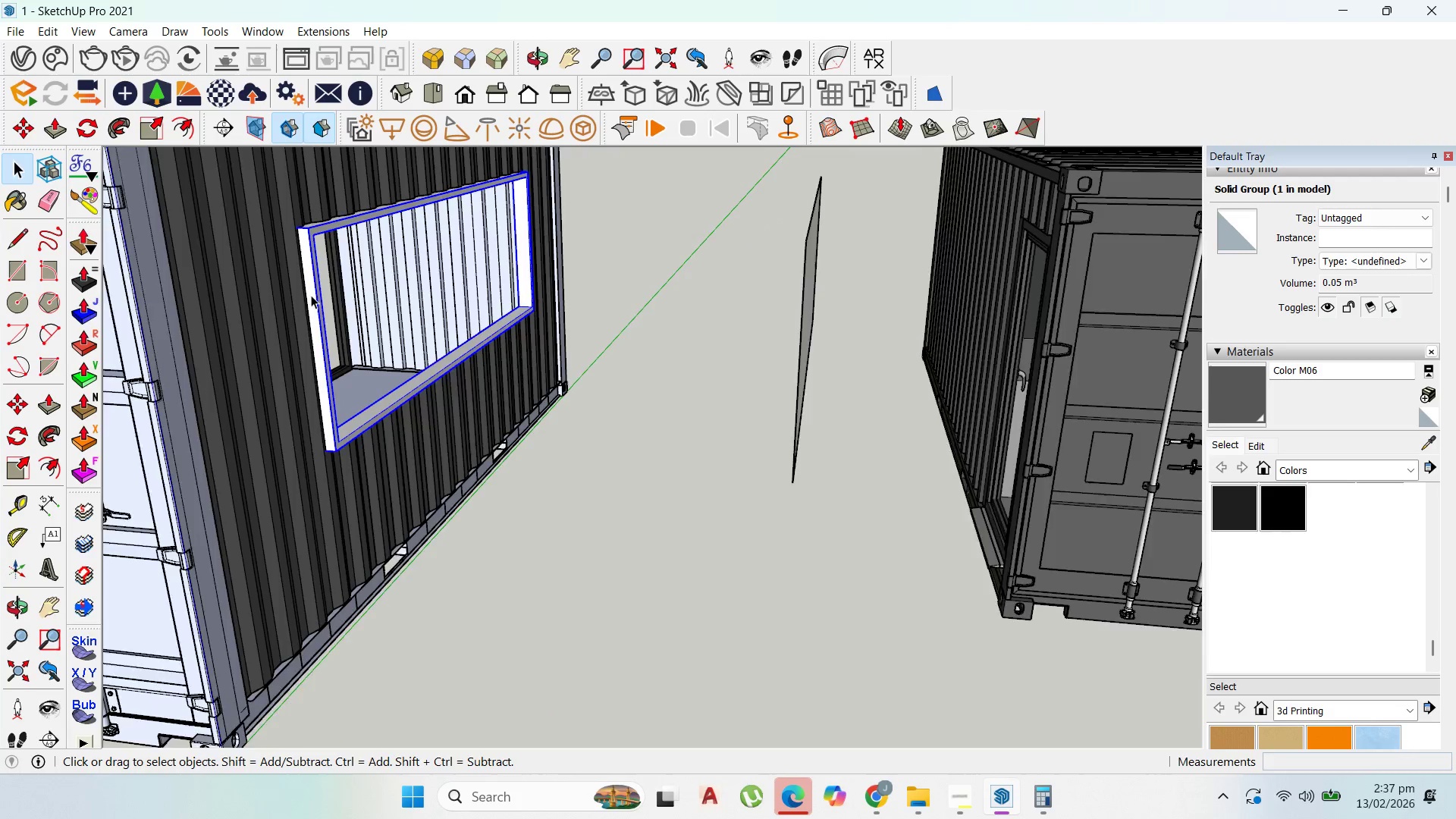 
scroll: coordinate [474, 400], scroll_direction: up, amount: 15.0
 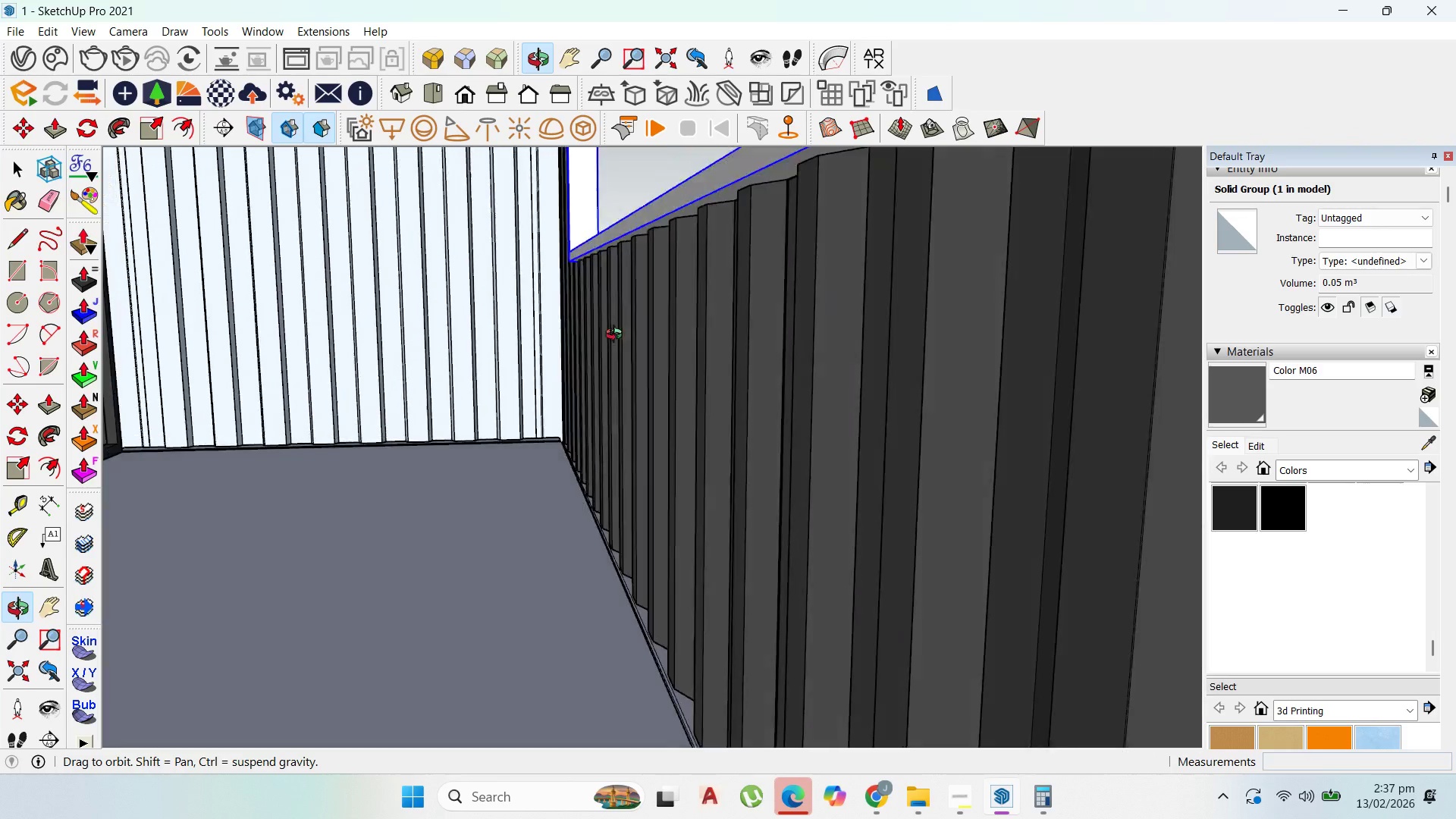 
left_click([782, 506])
 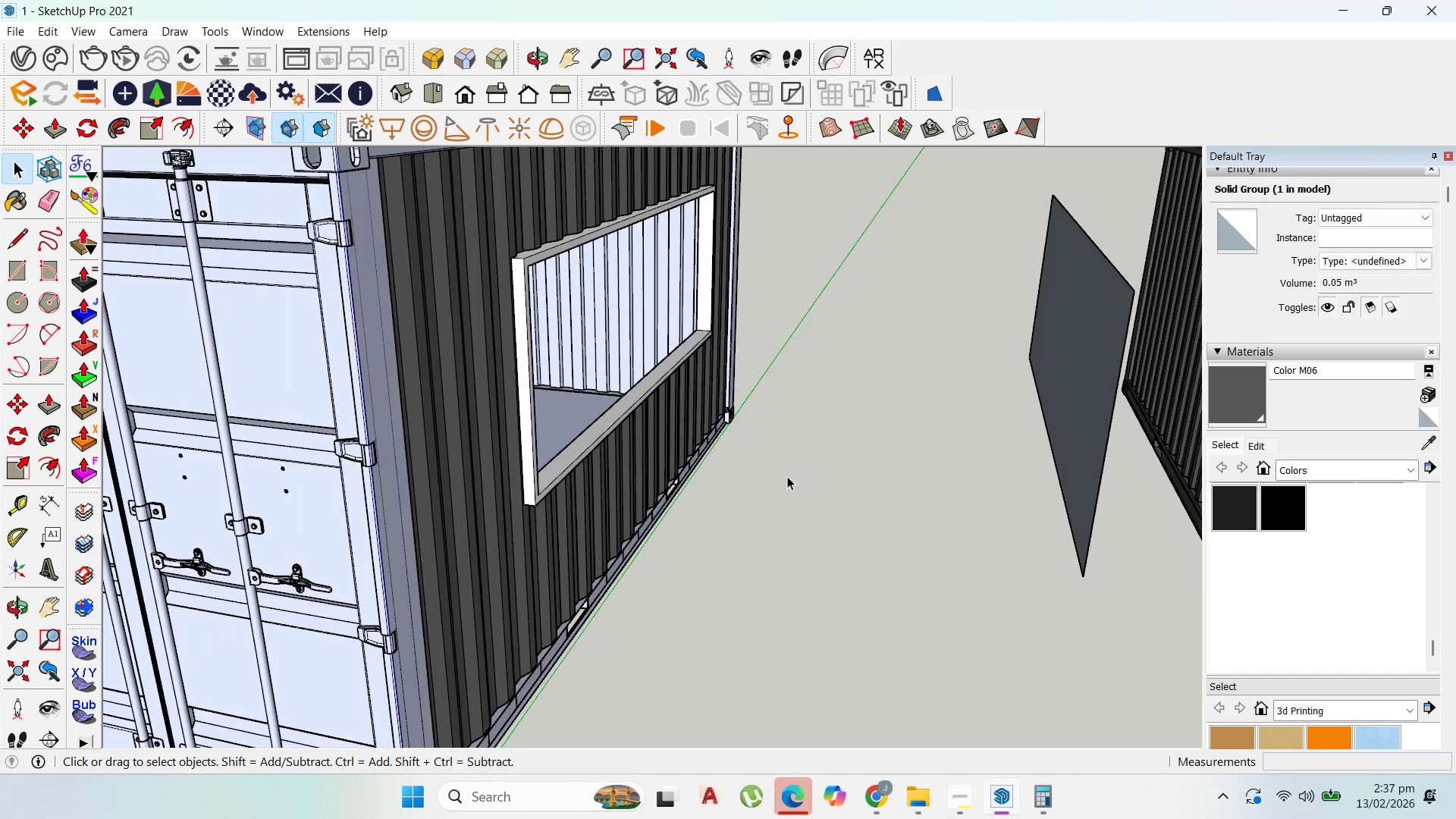 
scroll: coordinate [859, 509], scroll_direction: down, amount: 24.0
 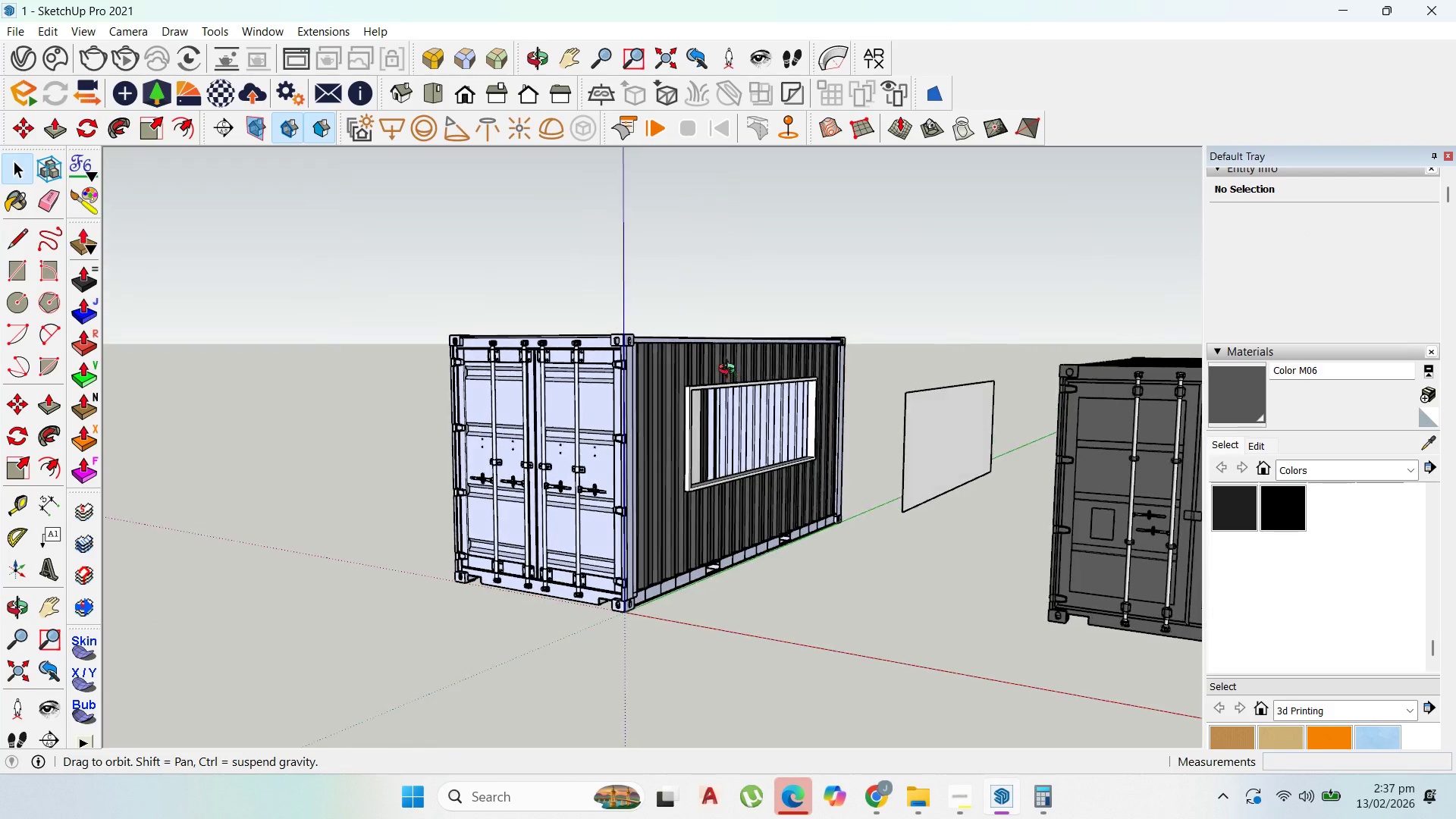 
scroll: coordinate [931, 623], scroll_direction: up, amount: 4.0